 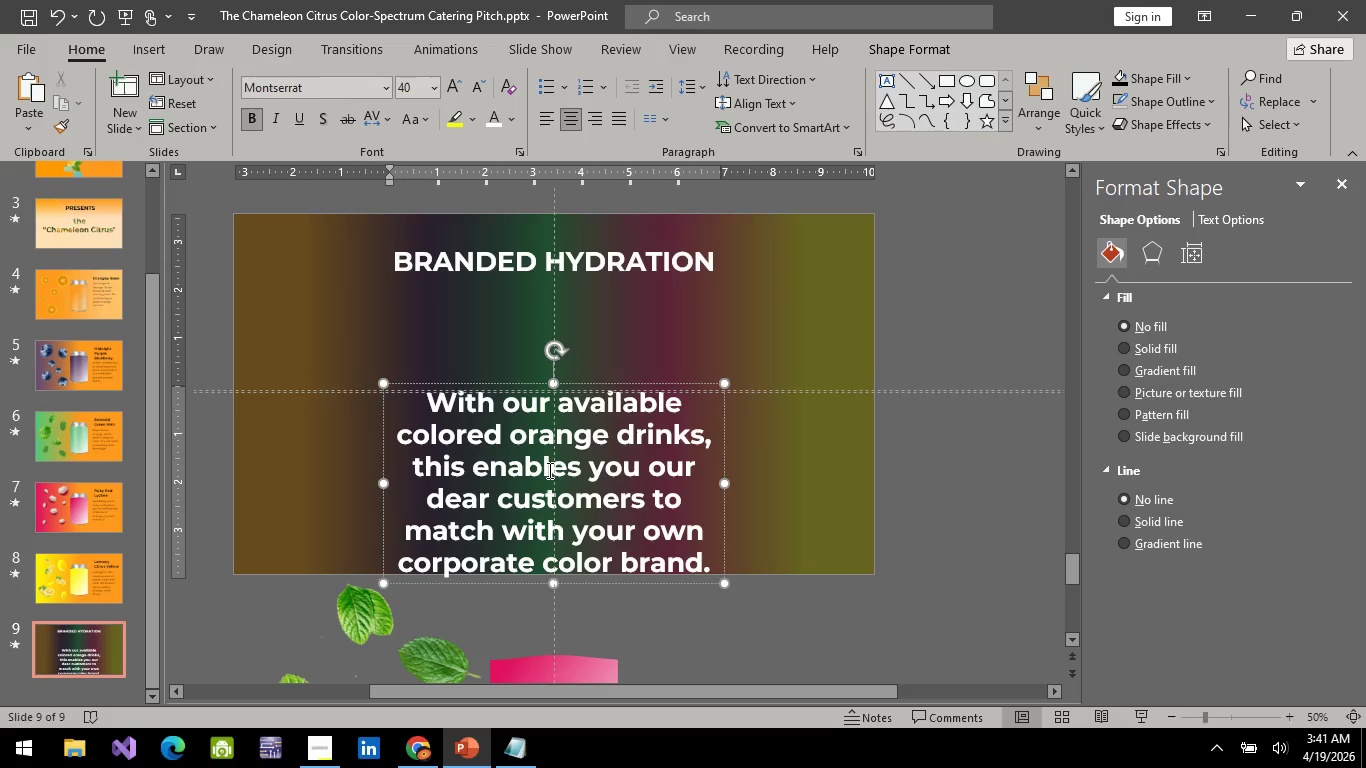 
key(Shift+Enter)
 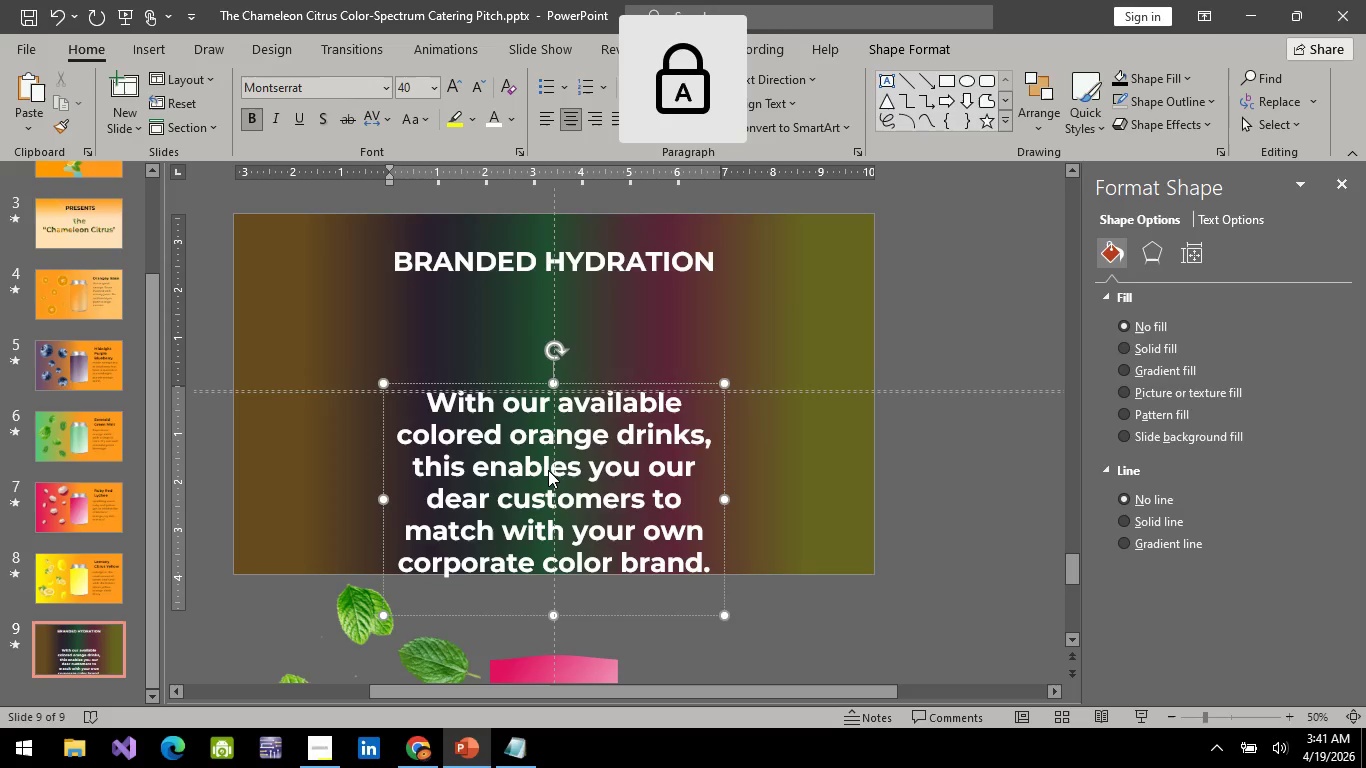 
type(Hence ou)
key(Backspace)
type(ur coined term "branded hydra)
 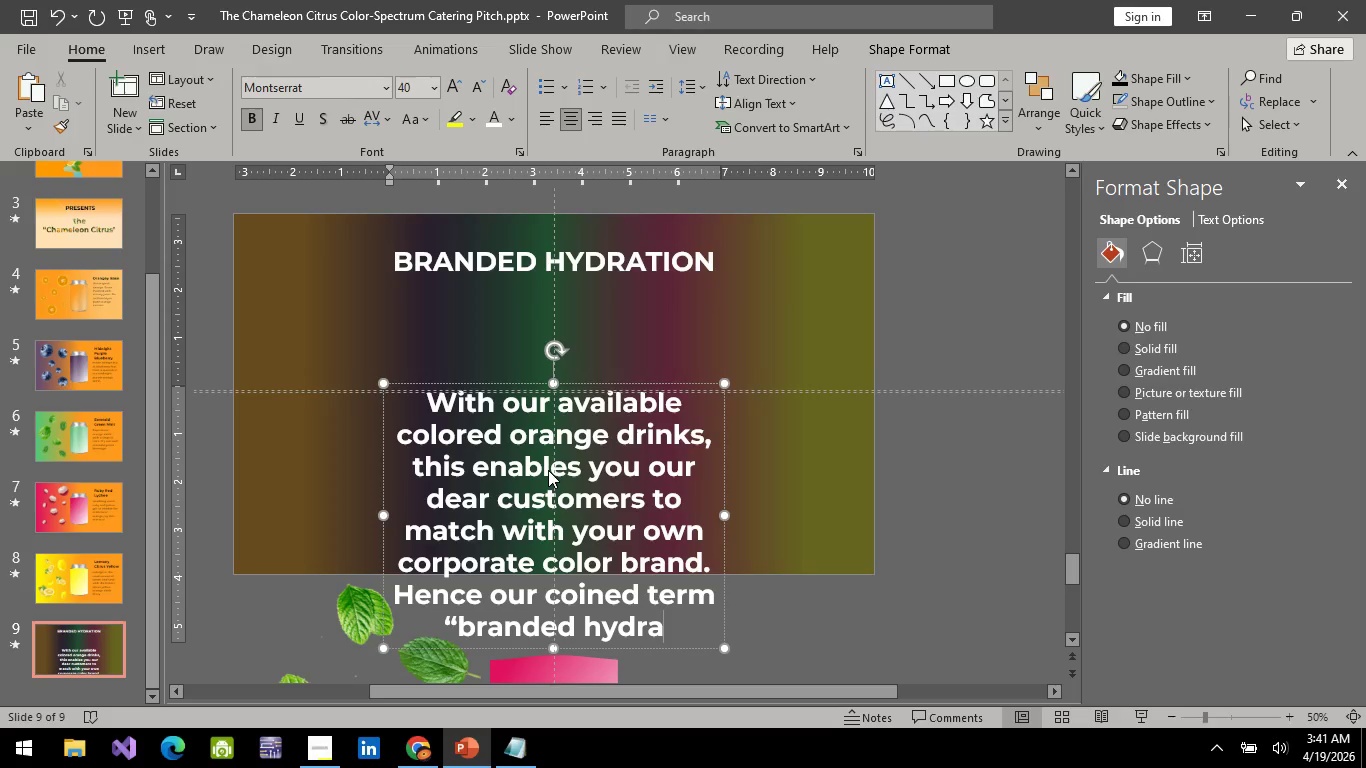 
type(tion")
 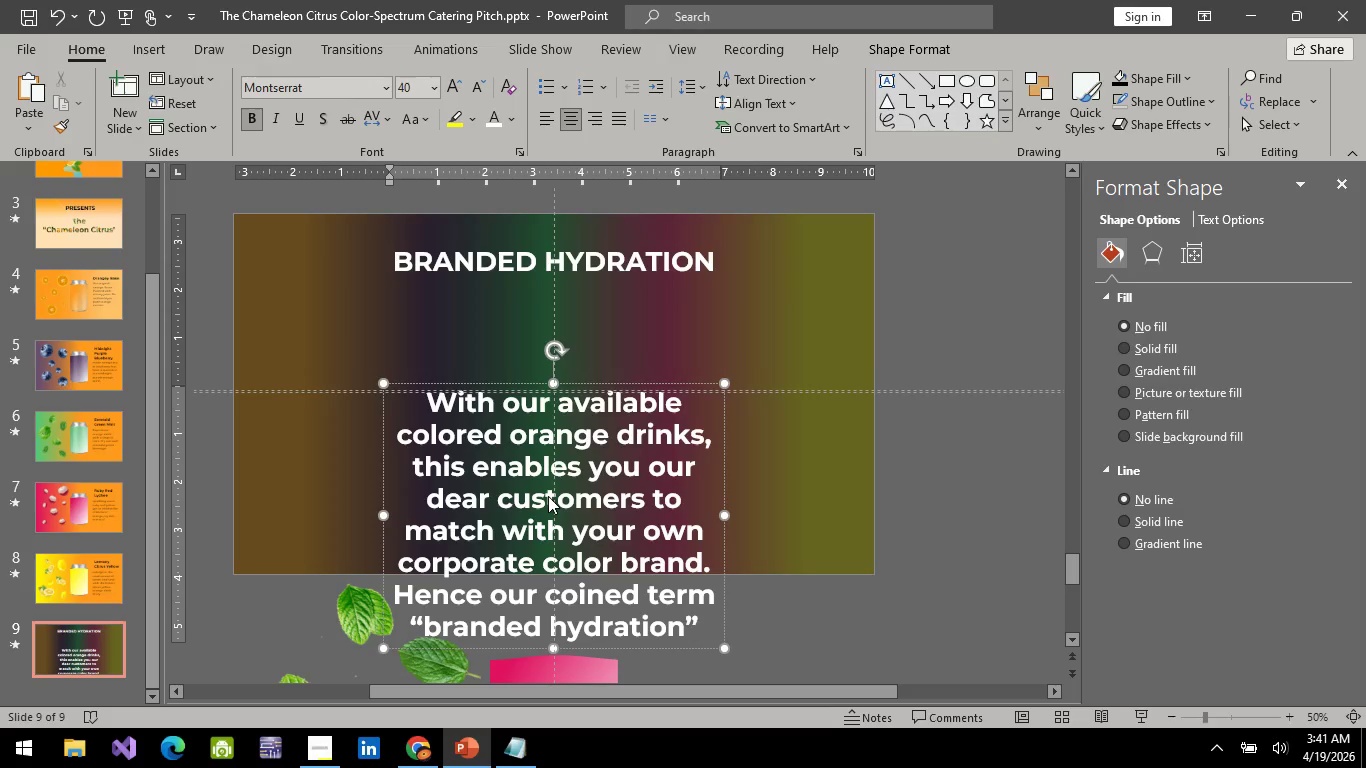 
key(Control+A)
 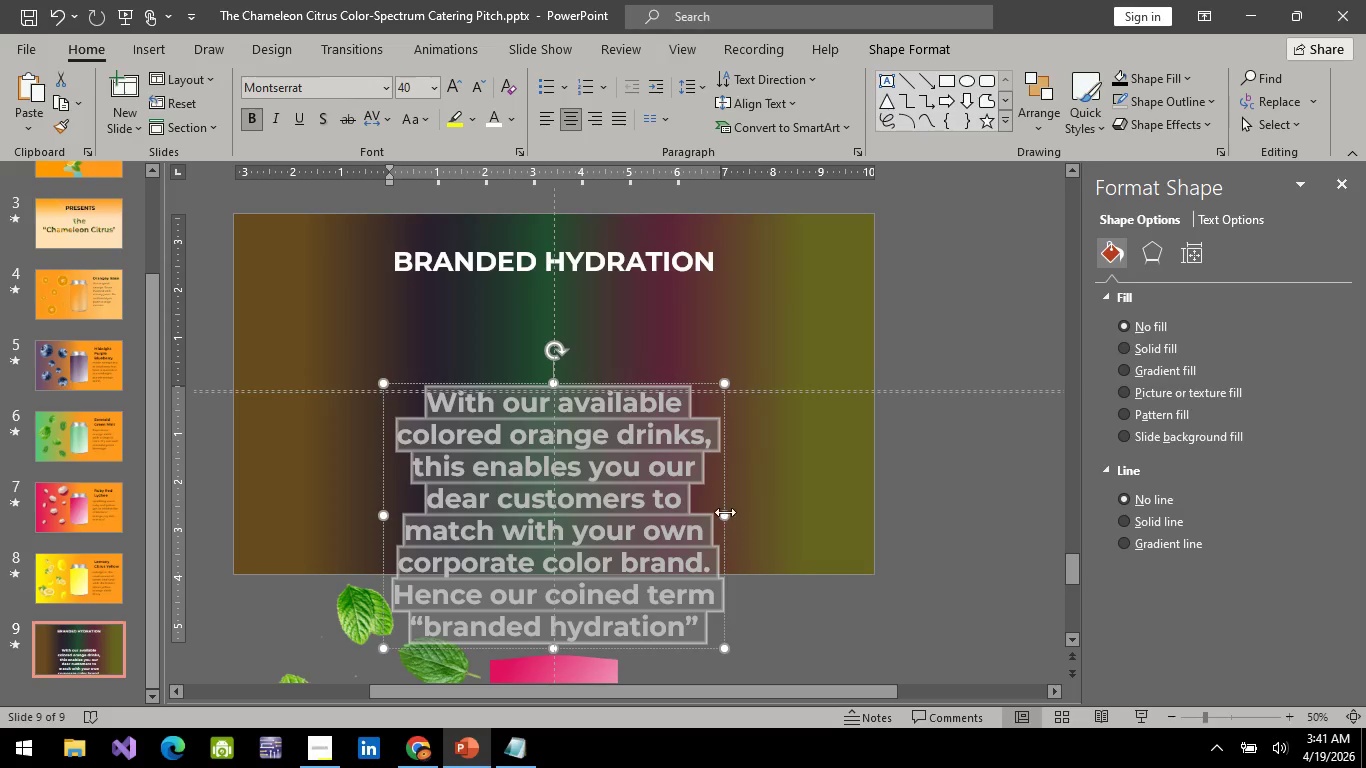 
left_click_drag(start_coordinate=[725, 513], to_coordinate=[930, 529])
 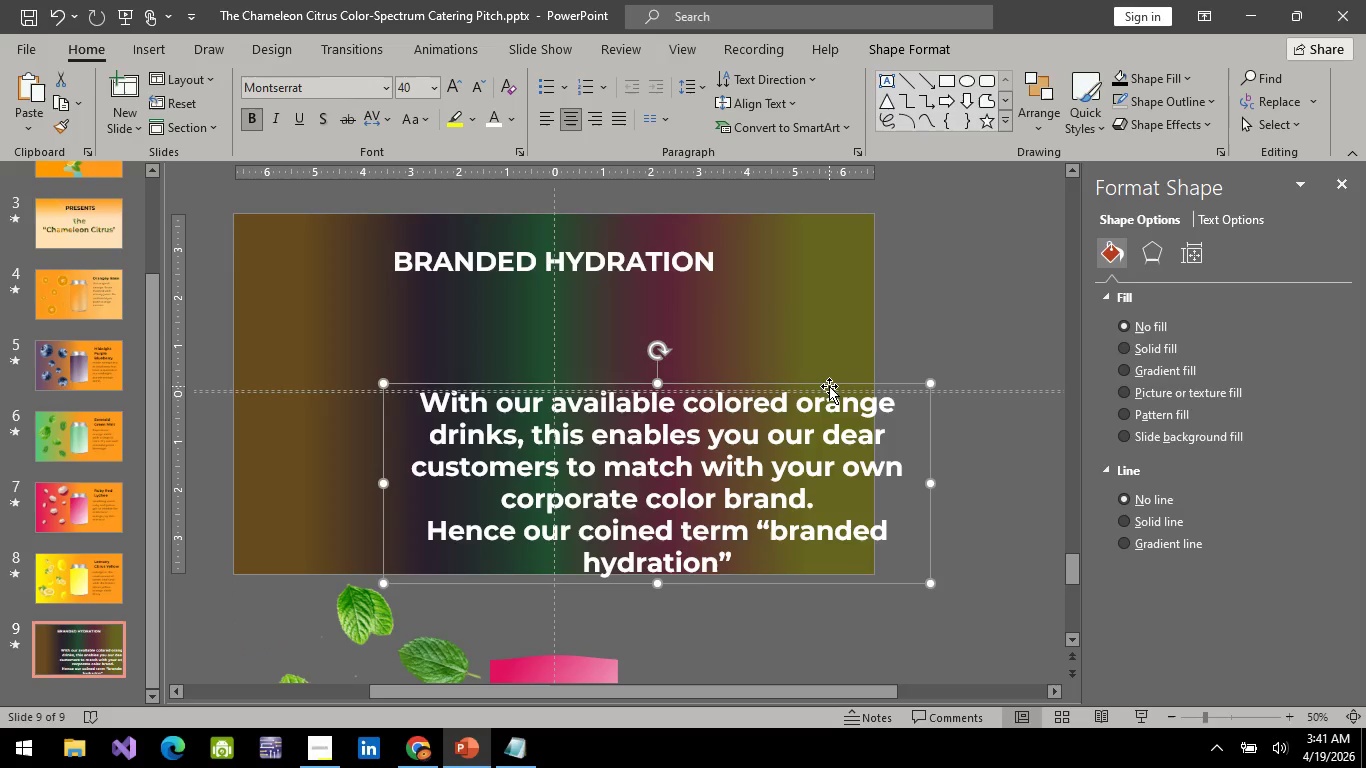 
left_click_drag(start_coordinate=[829, 386], to_coordinate=[716, 309])
 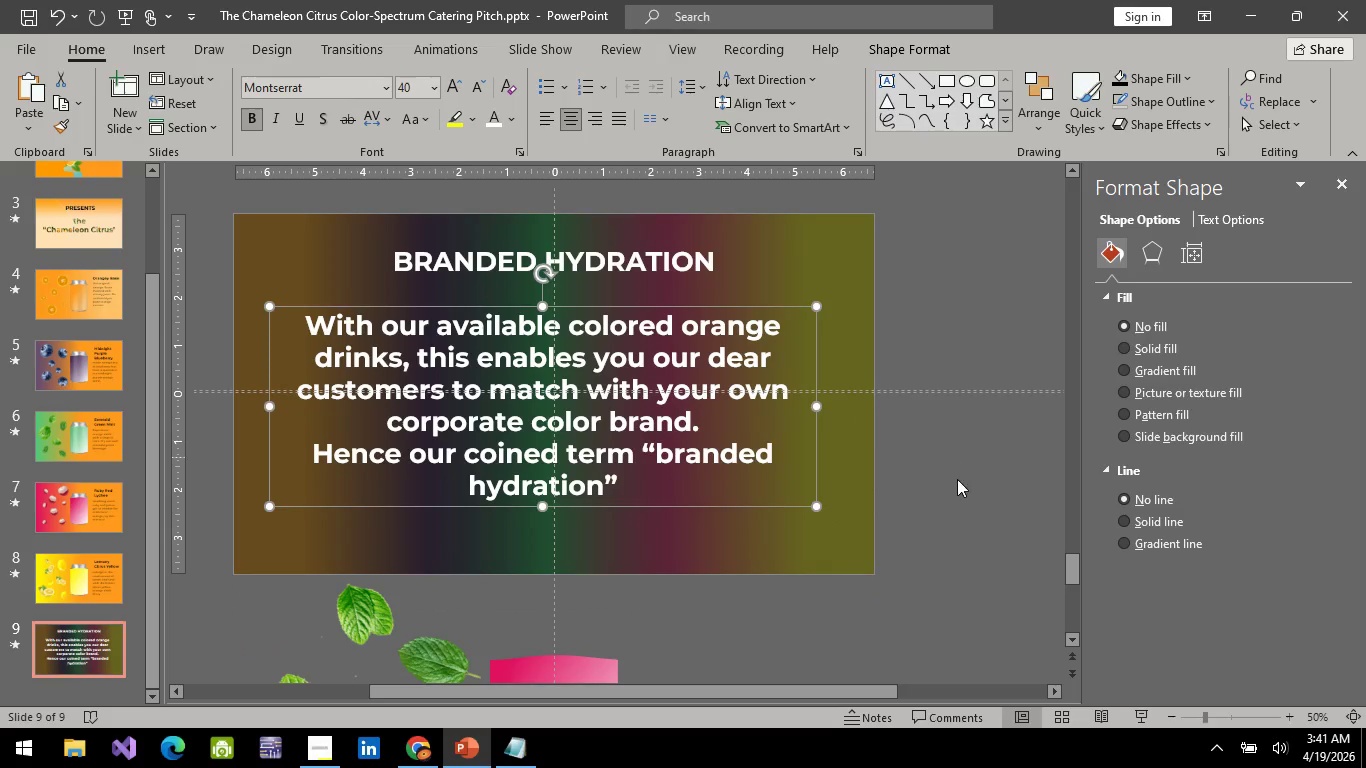 
left_click([959, 491])
 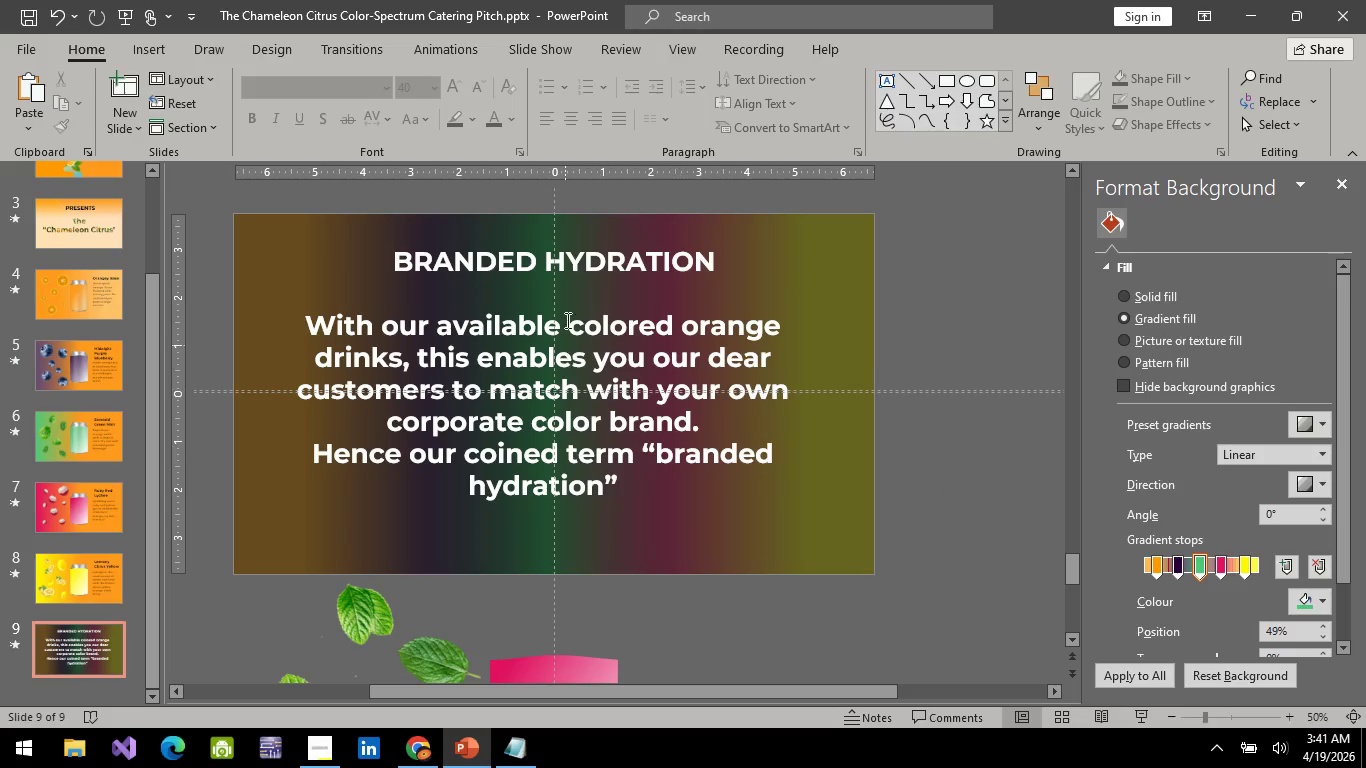 
left_click([566, 313])
 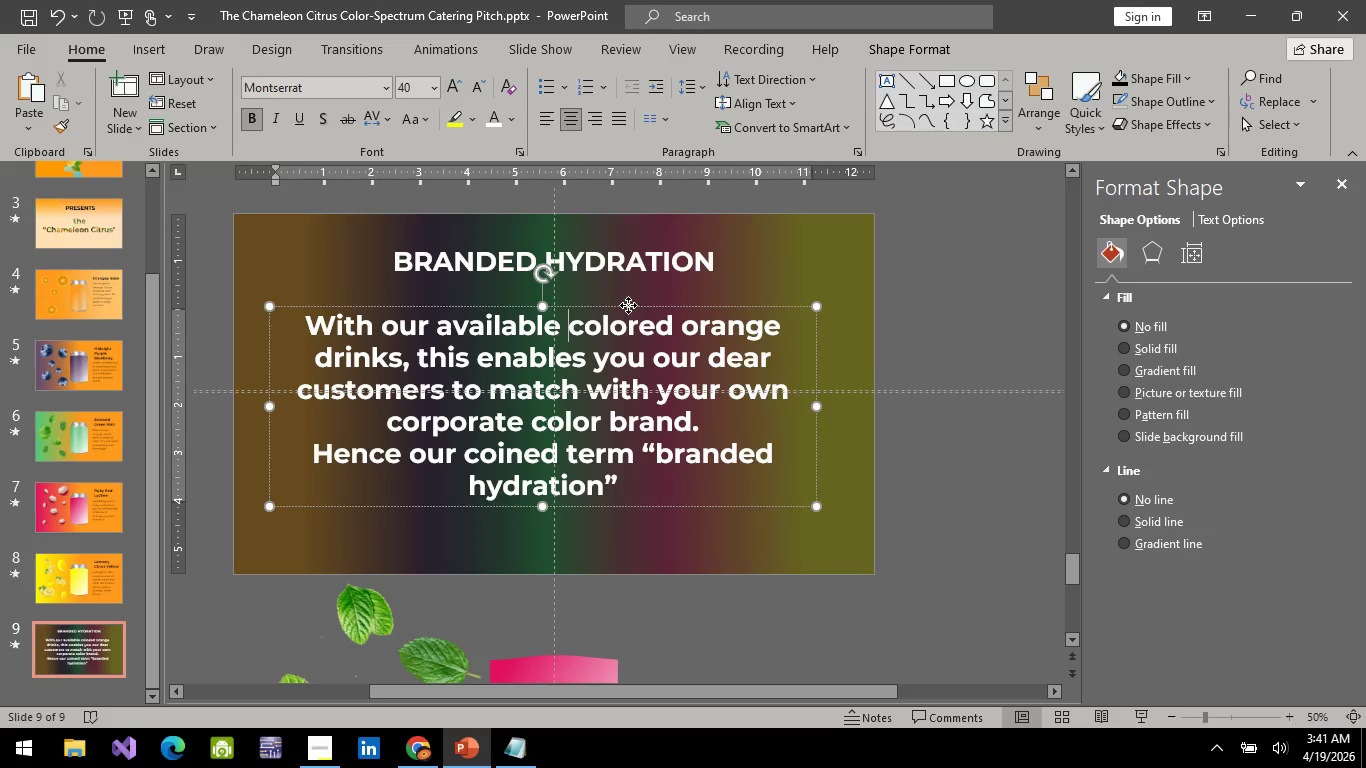 
left_click([628, 305])
 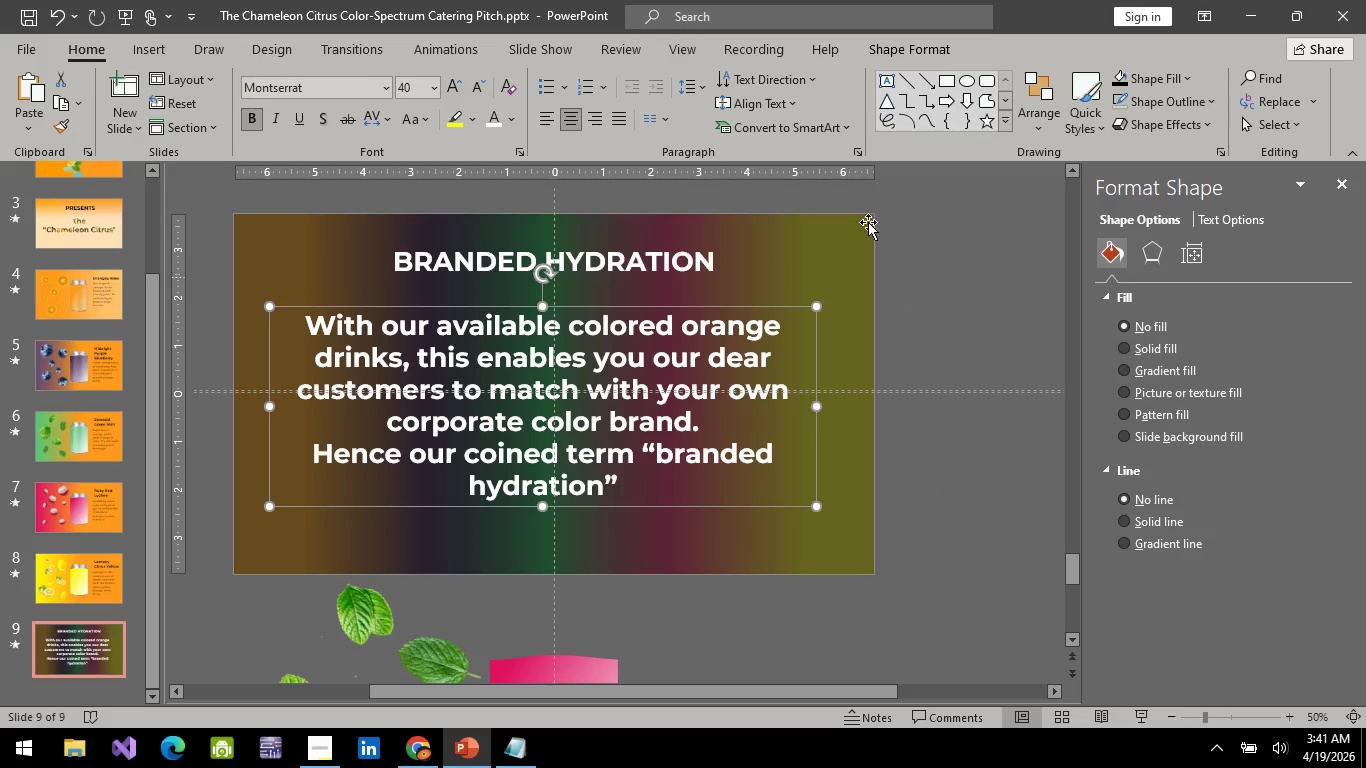 
hold_key(key=ArrowDown, duration=0.44)
 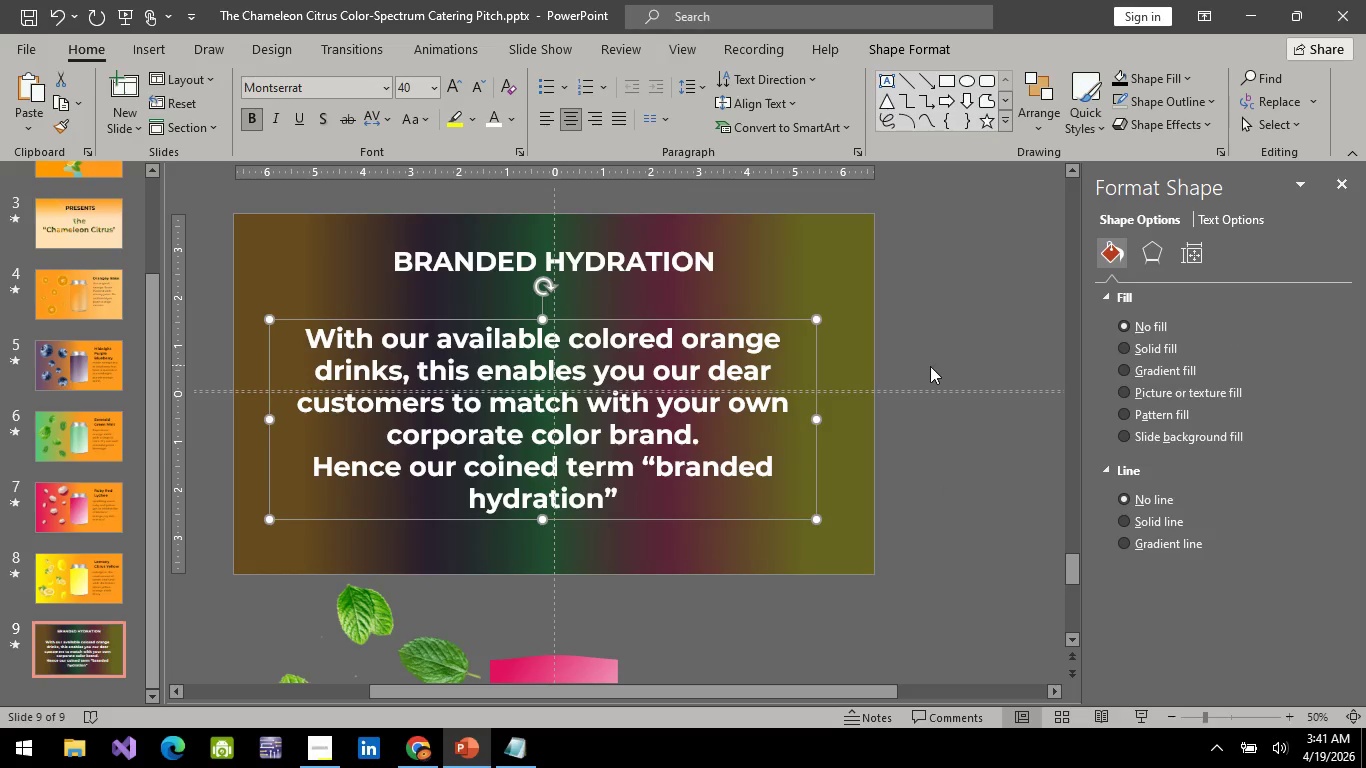 
left_click([930, 366])
 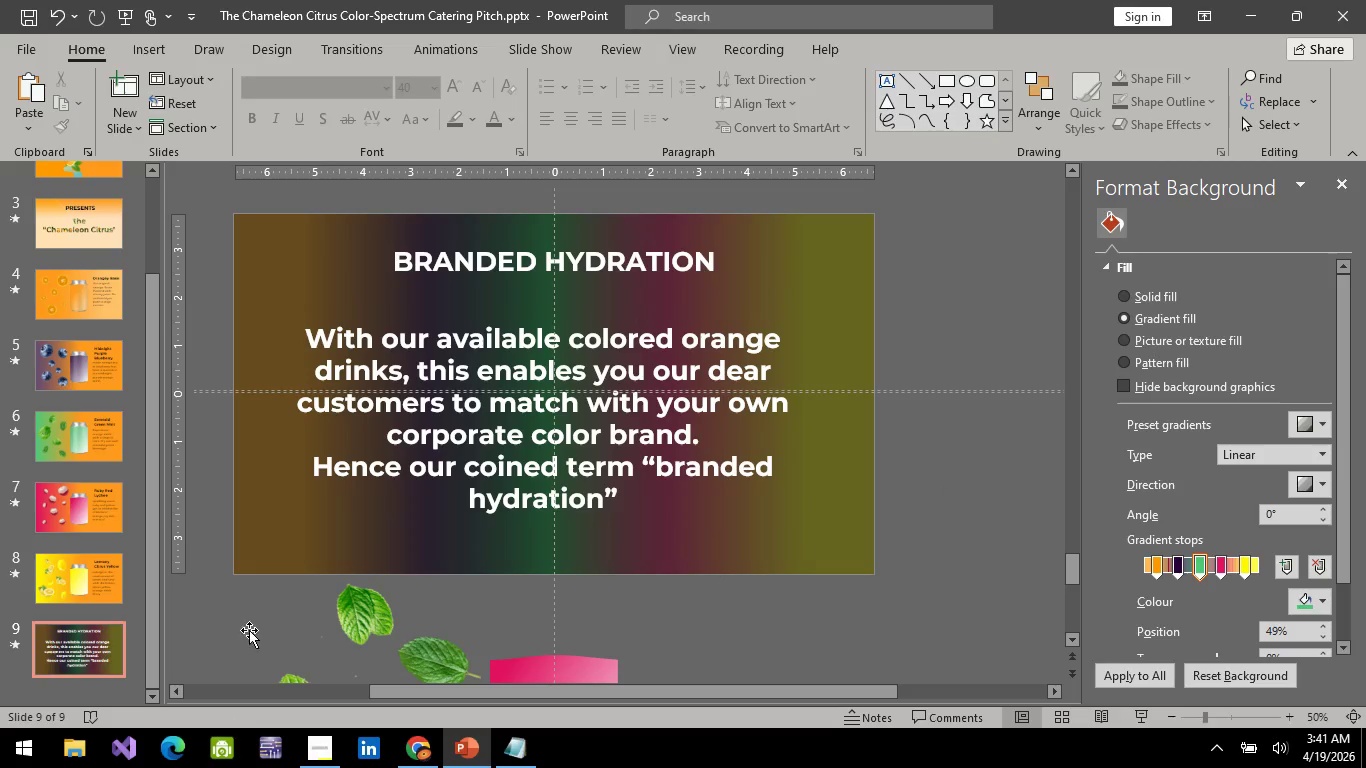 
left_click([94, 571])
 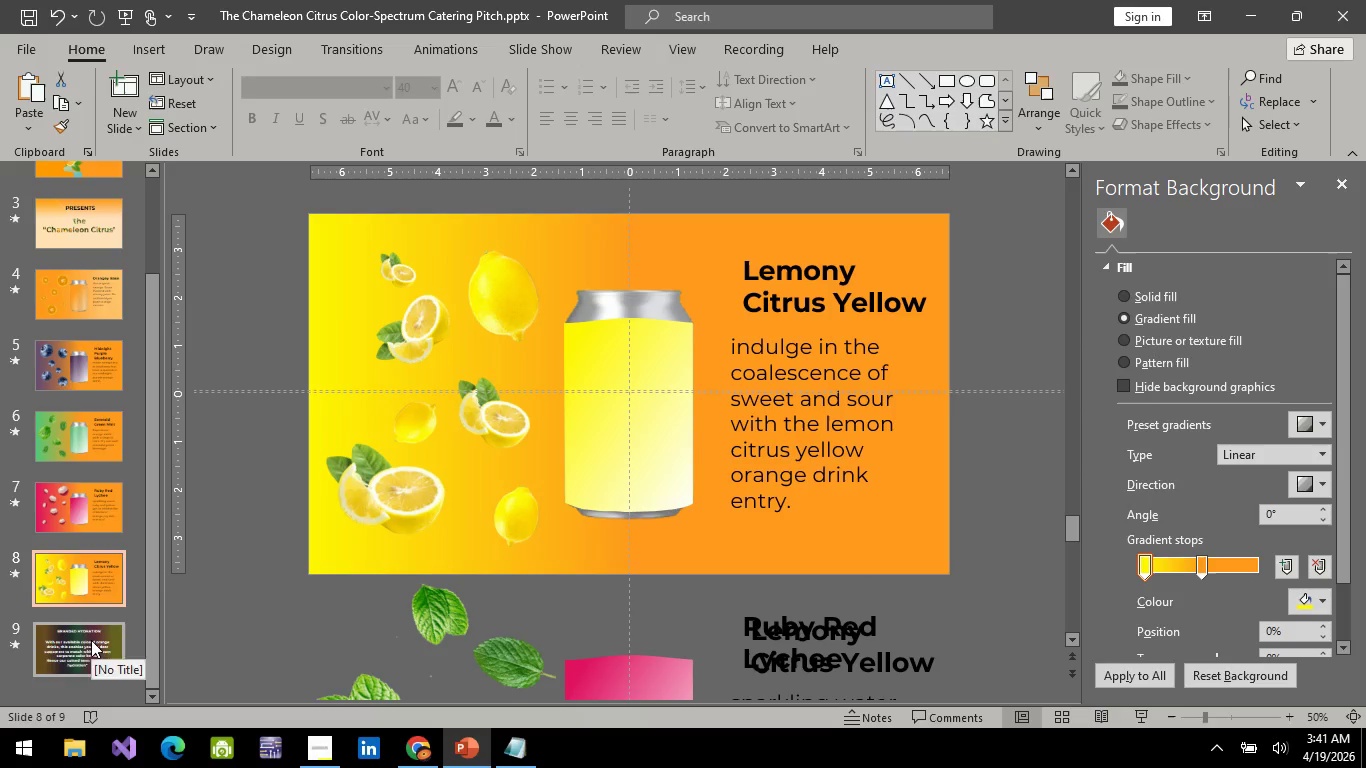 
left_click([91, 640])
 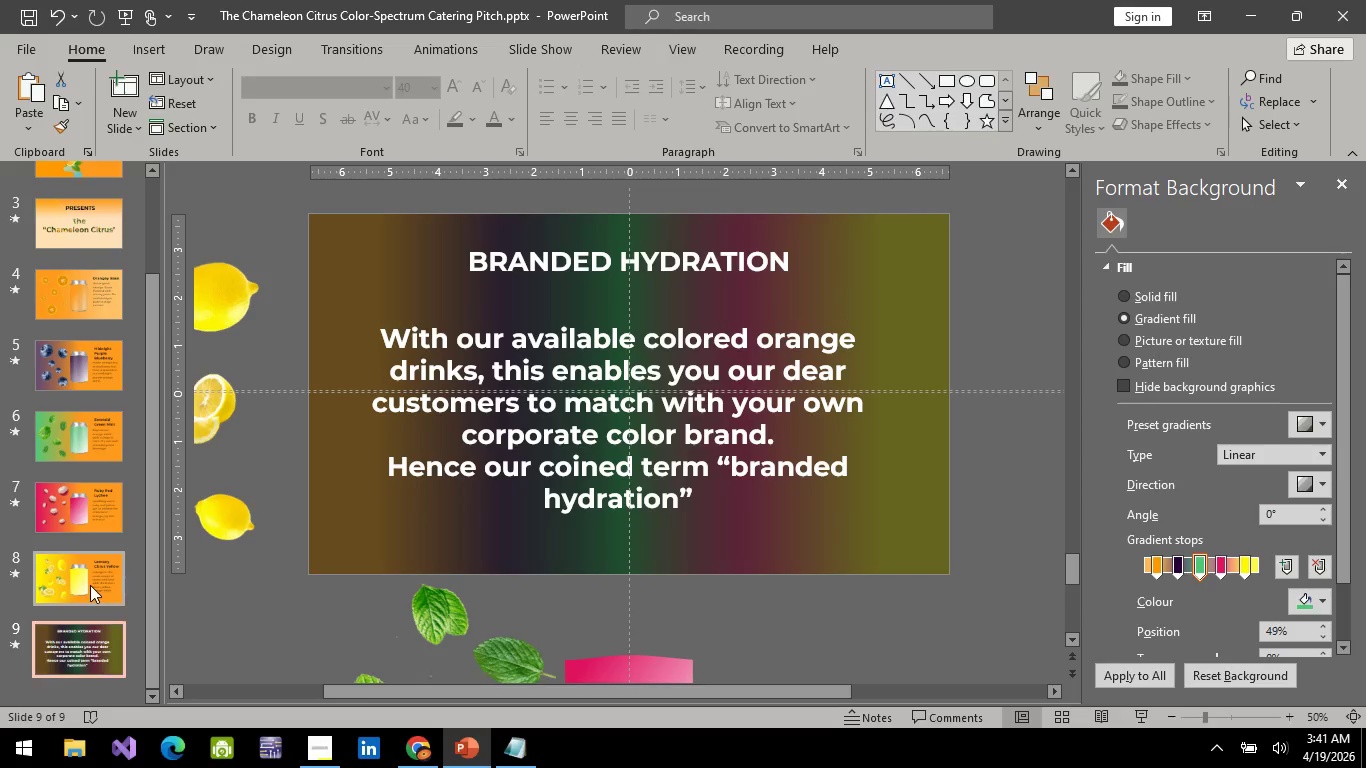 
left_click([90, 585])
 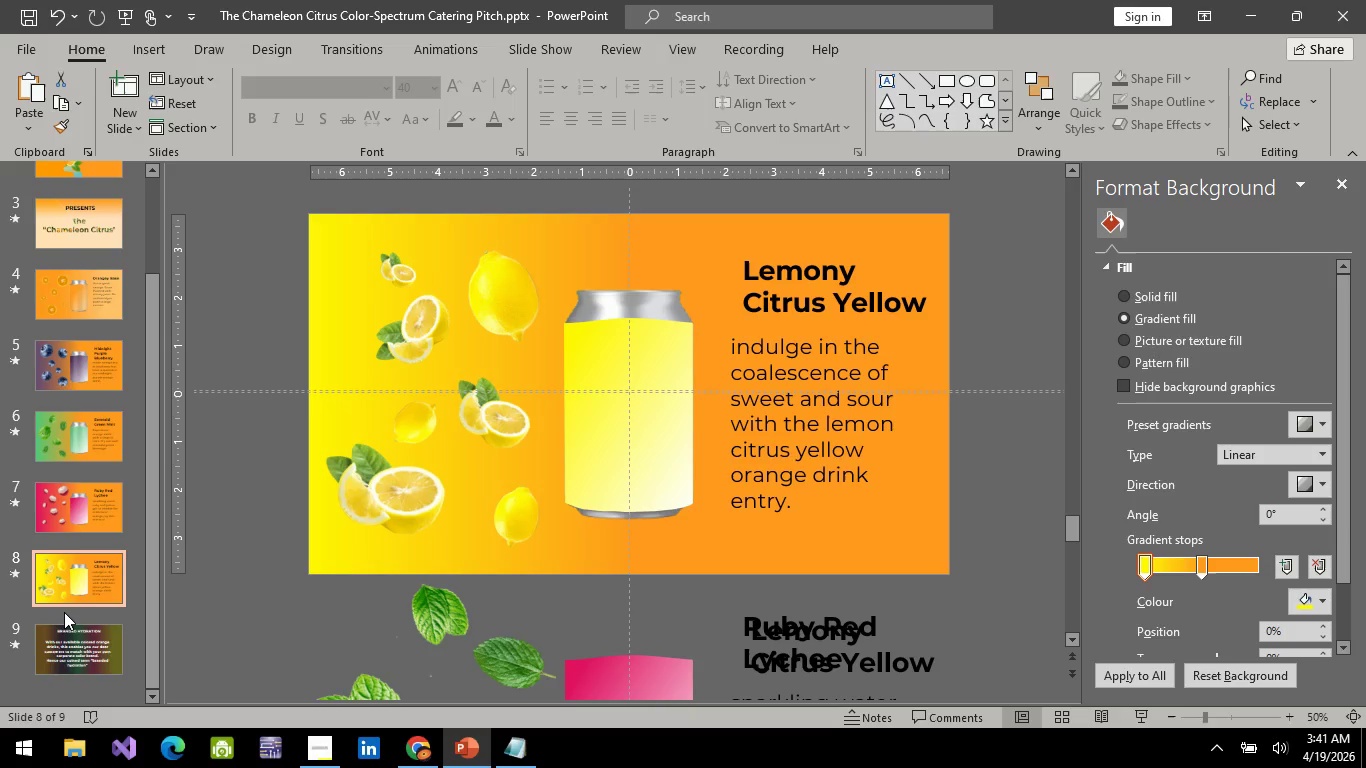 
wait(6.11)
 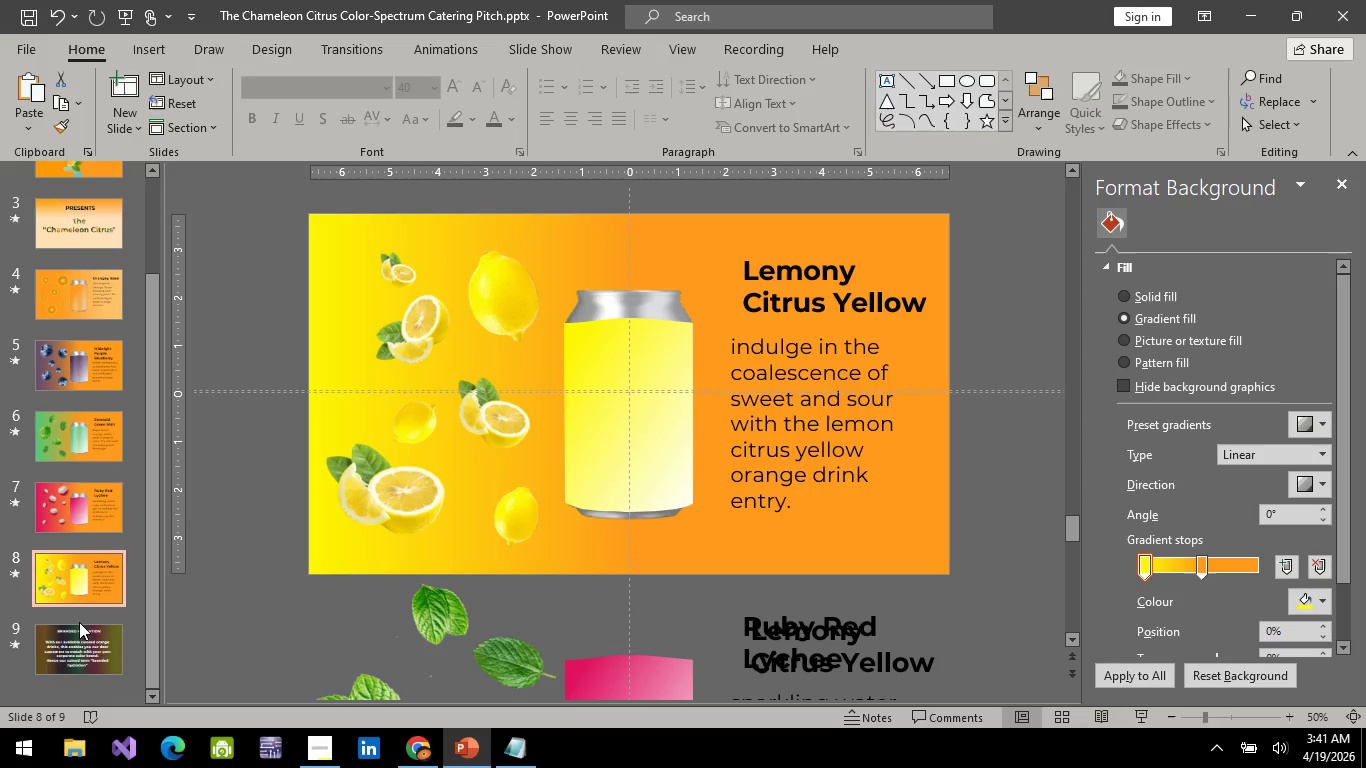 
left_click([74, 655])
 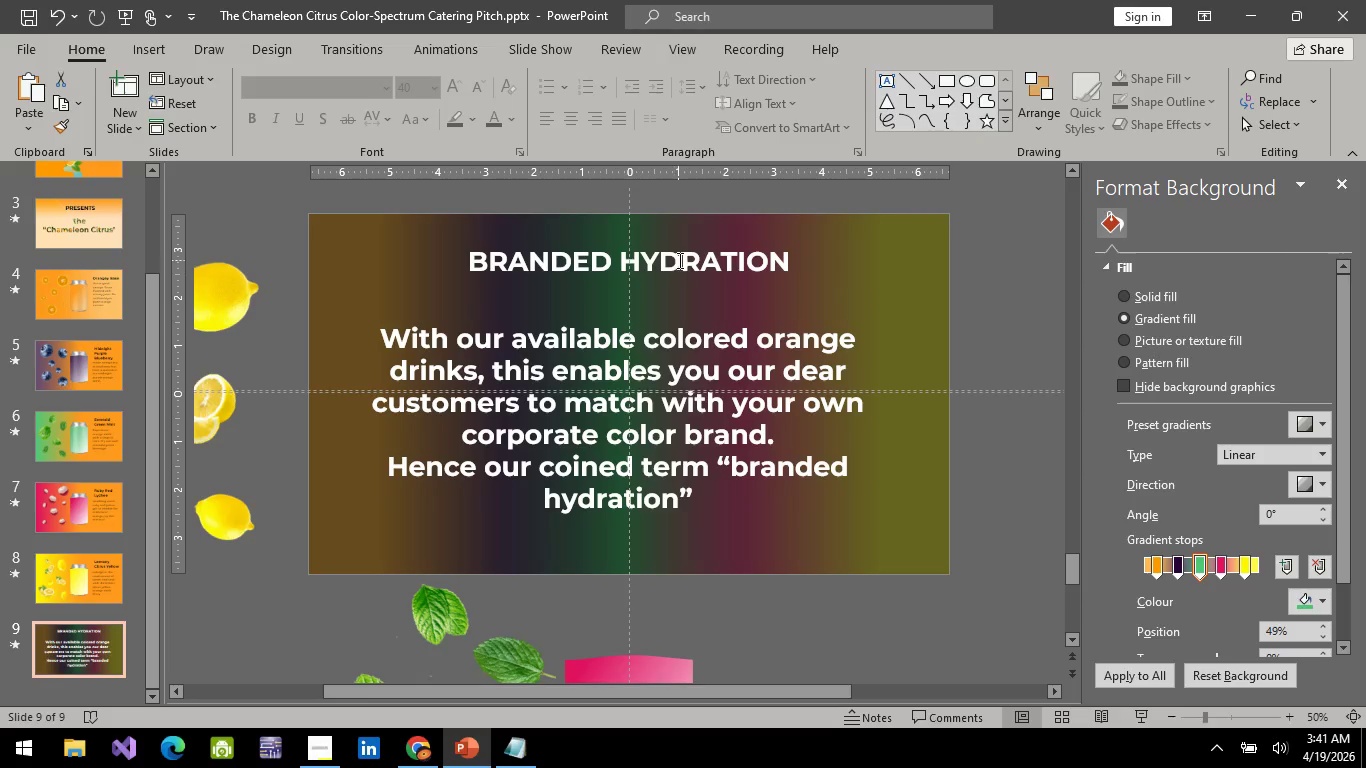 
left_click([678, 260])
 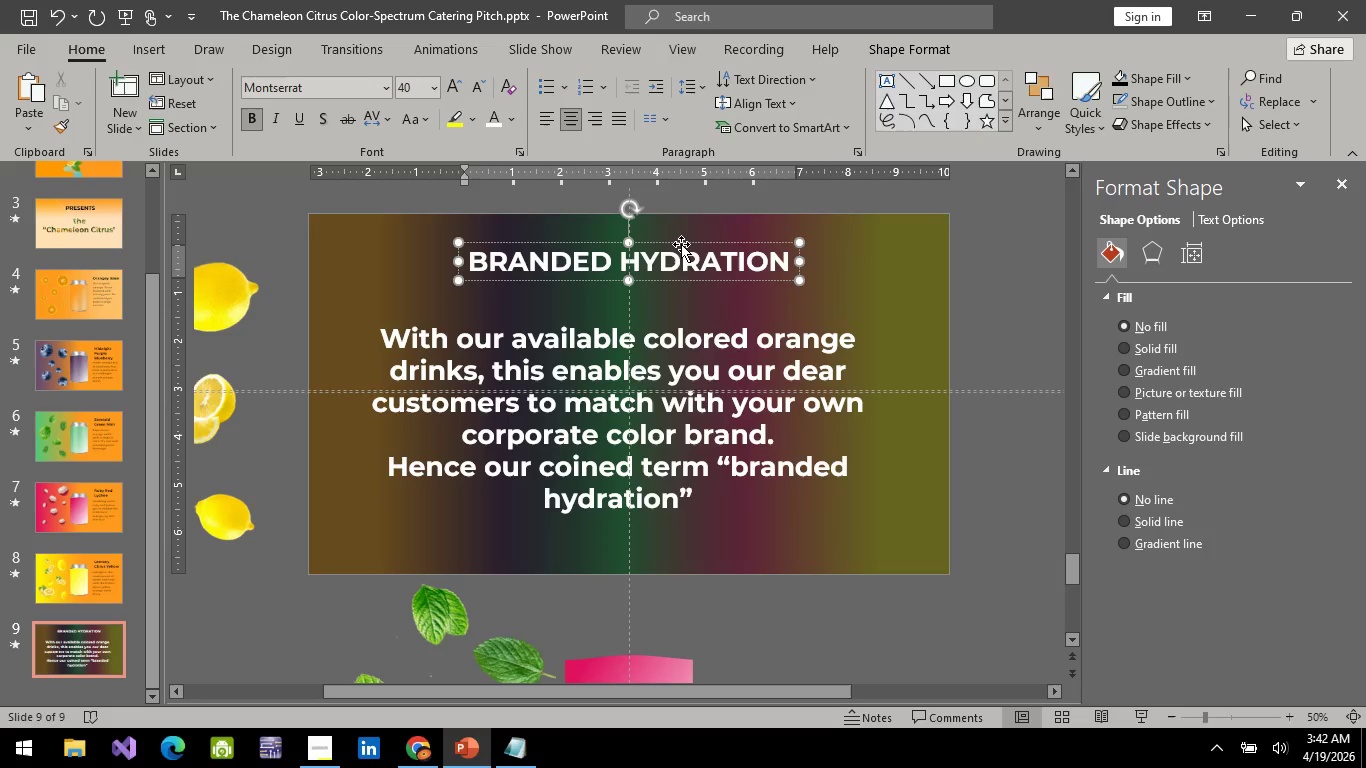 
left_click([681, 240])
 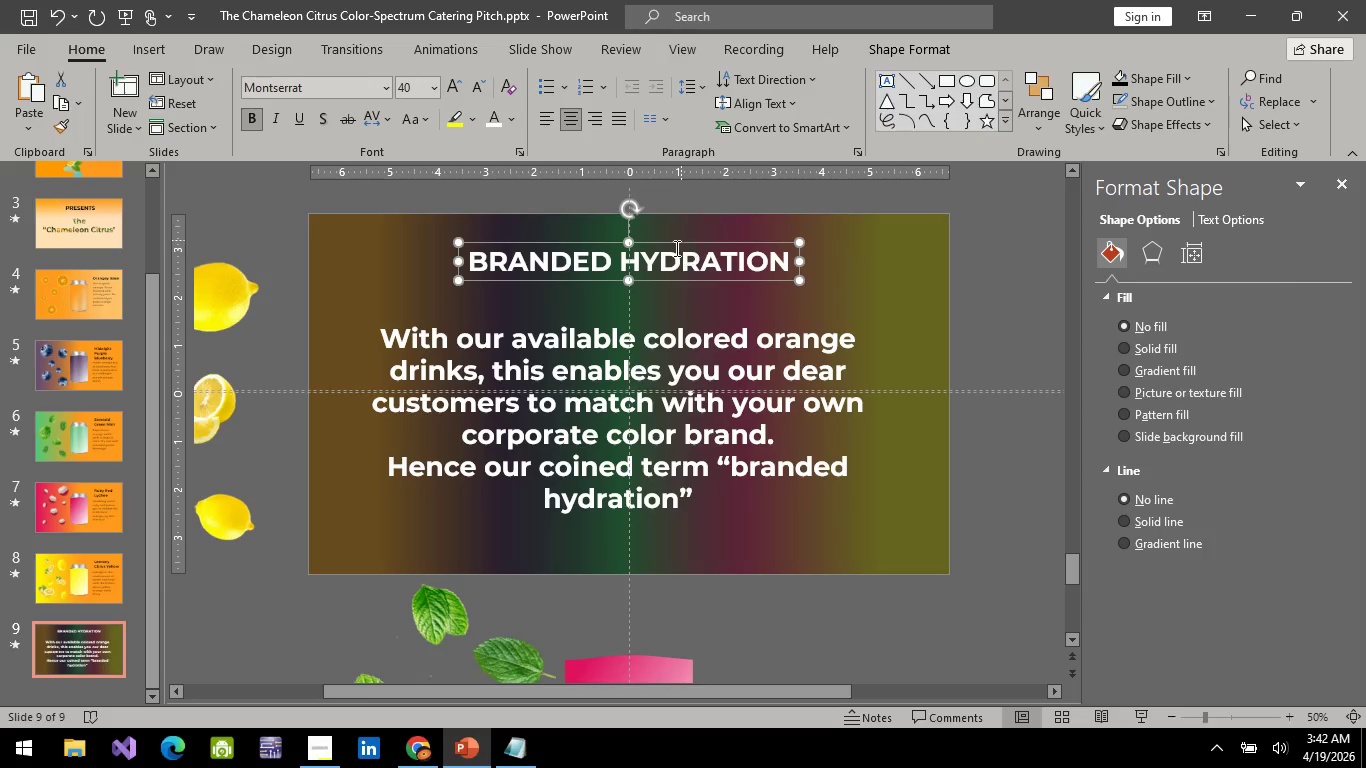 
key(Control+C)
 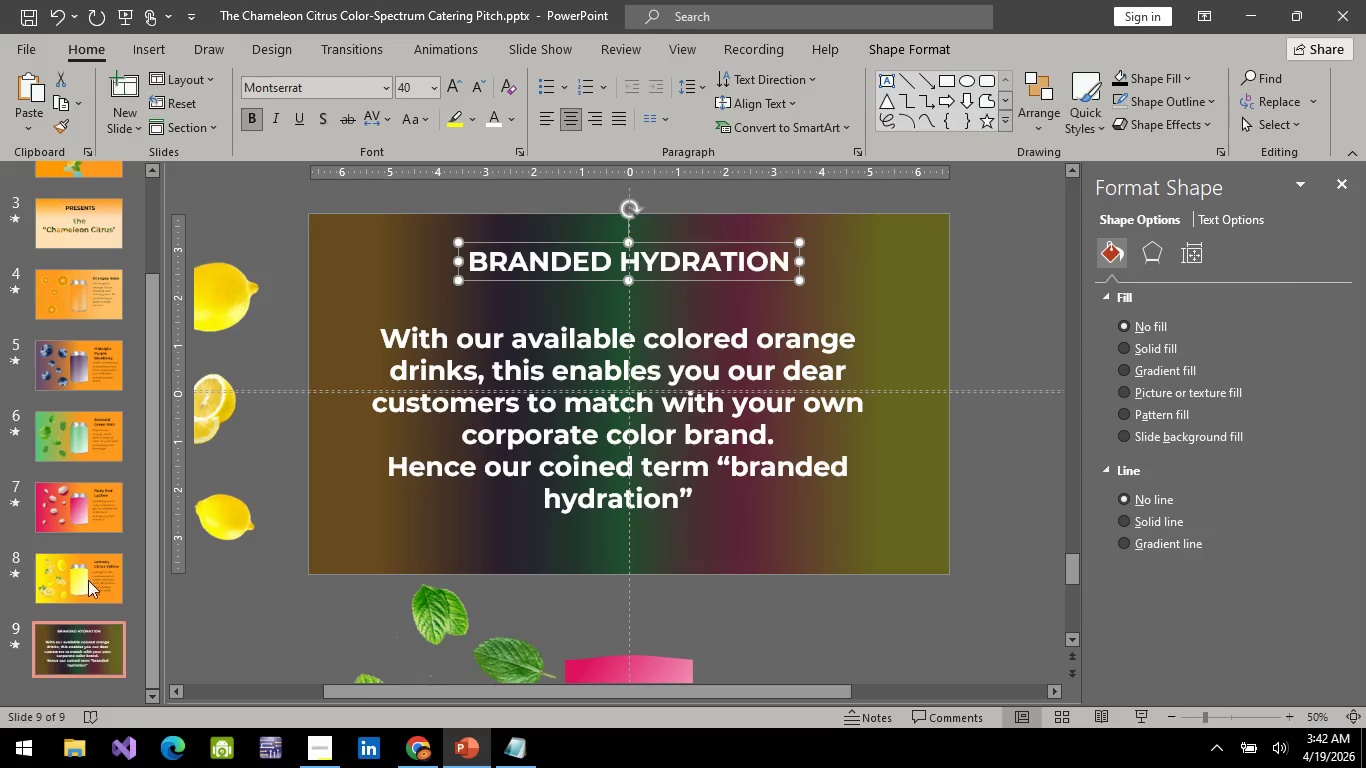 
left_click([91, 569])
 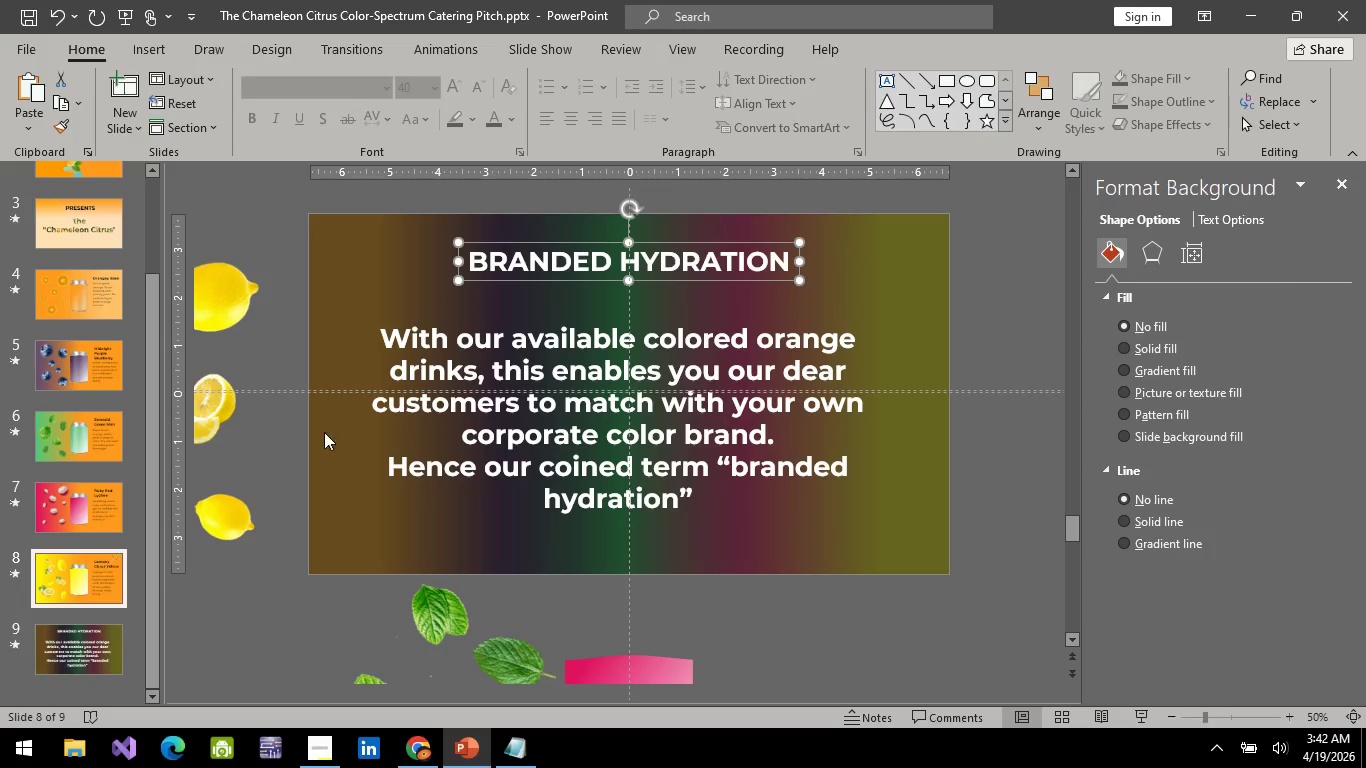 
key(Control+V)
 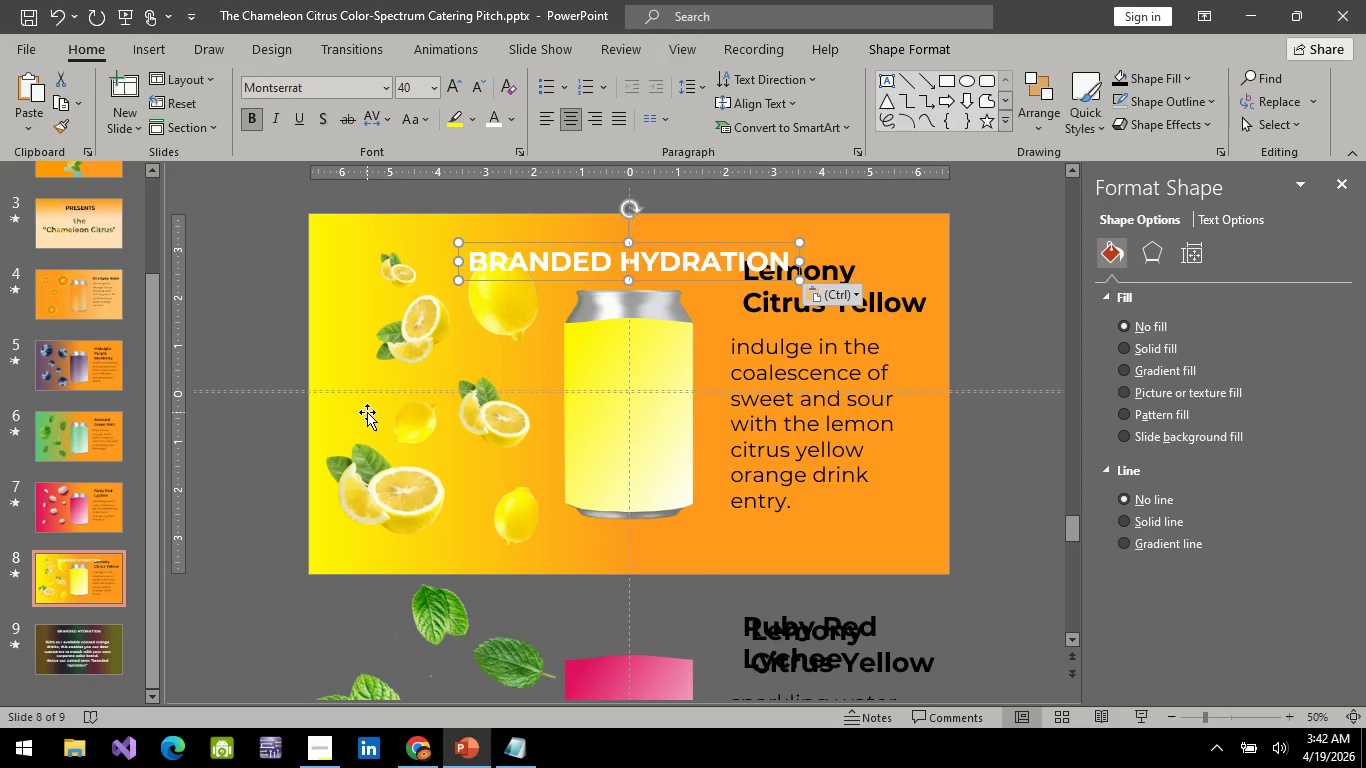 
hold_key(key=ArrowUp, duration=0.91)
 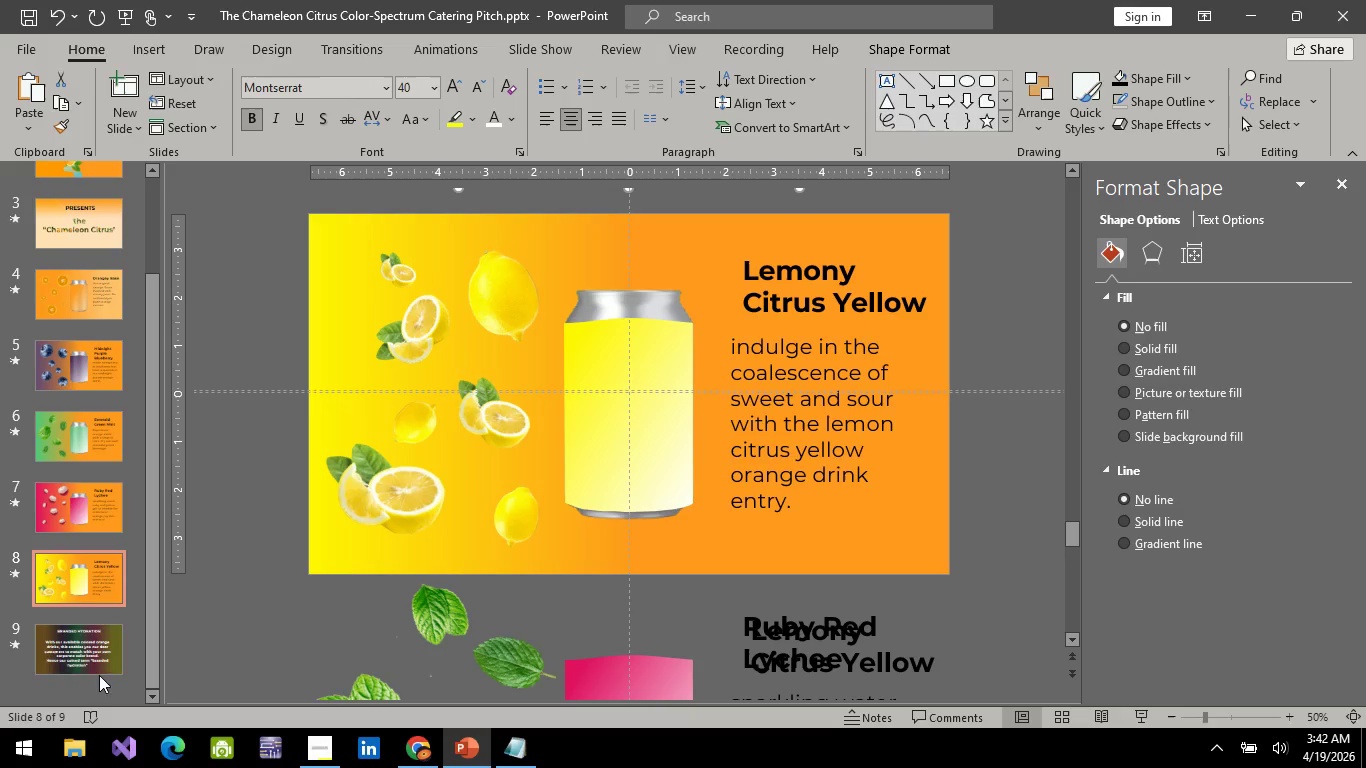 
left_click([107, 670])
 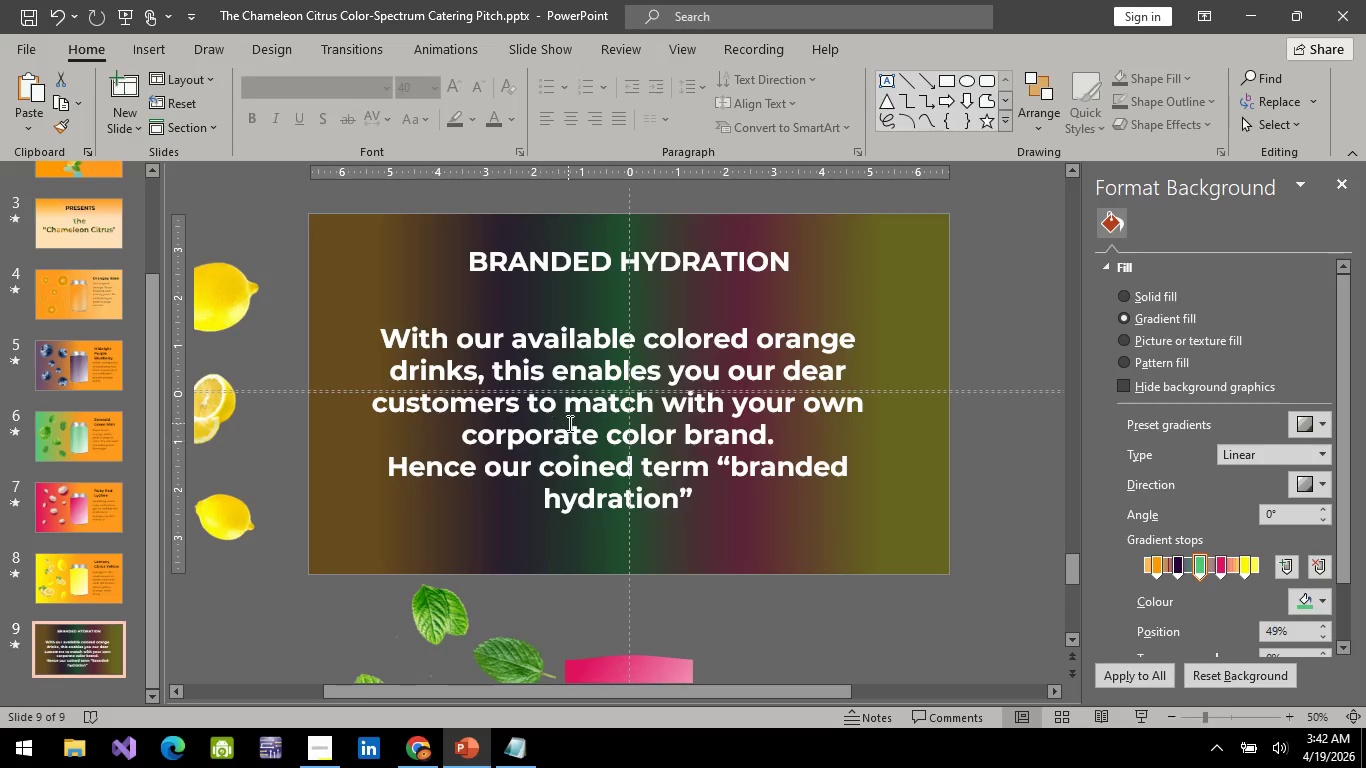 
left_click([568, 423])
 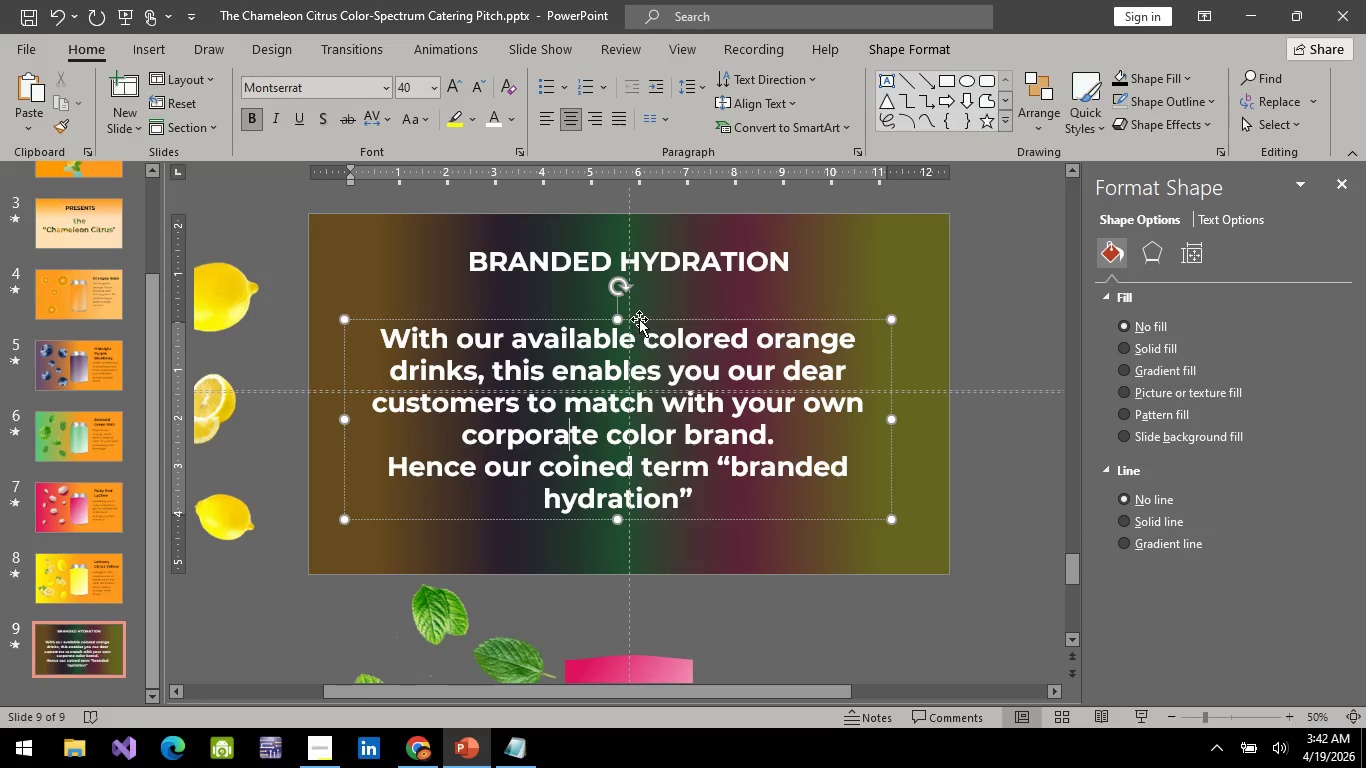 
left_click([639, 319])
 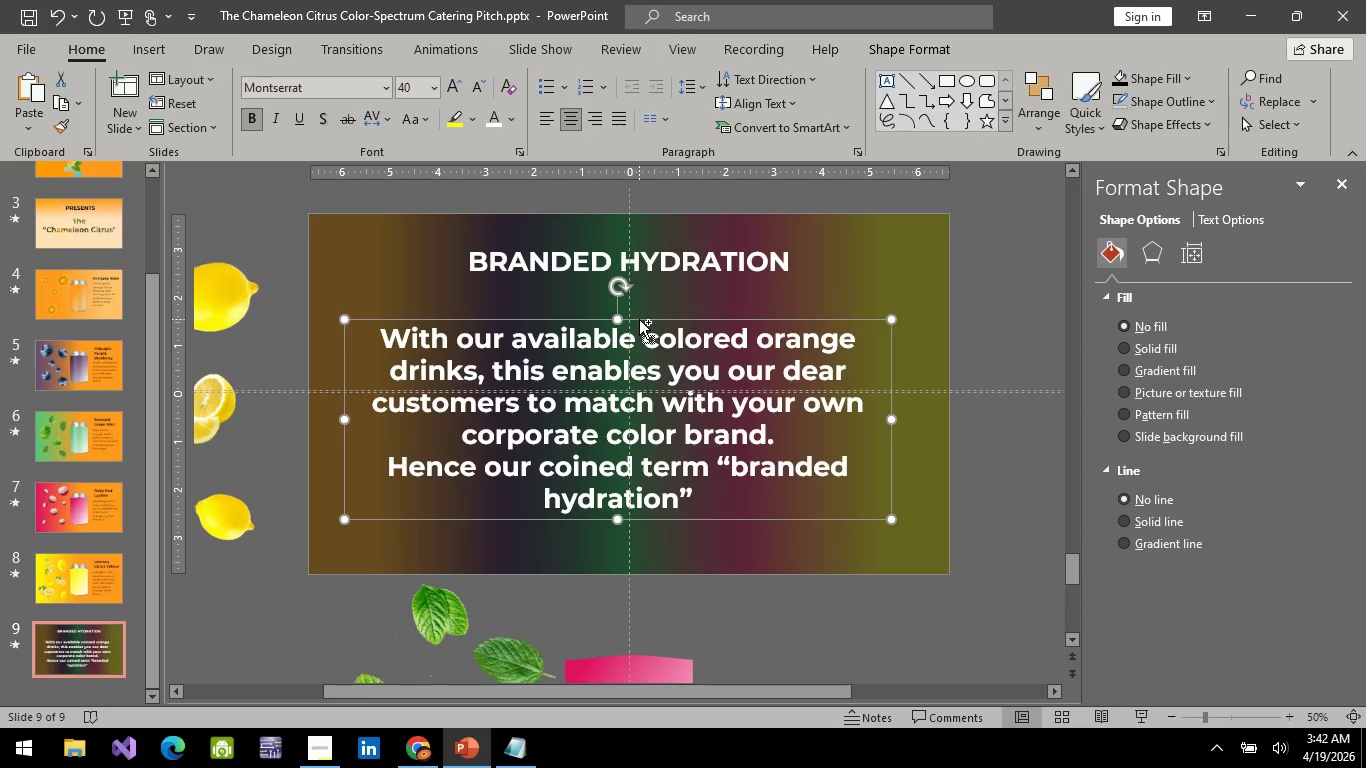 
key(Control+C)
 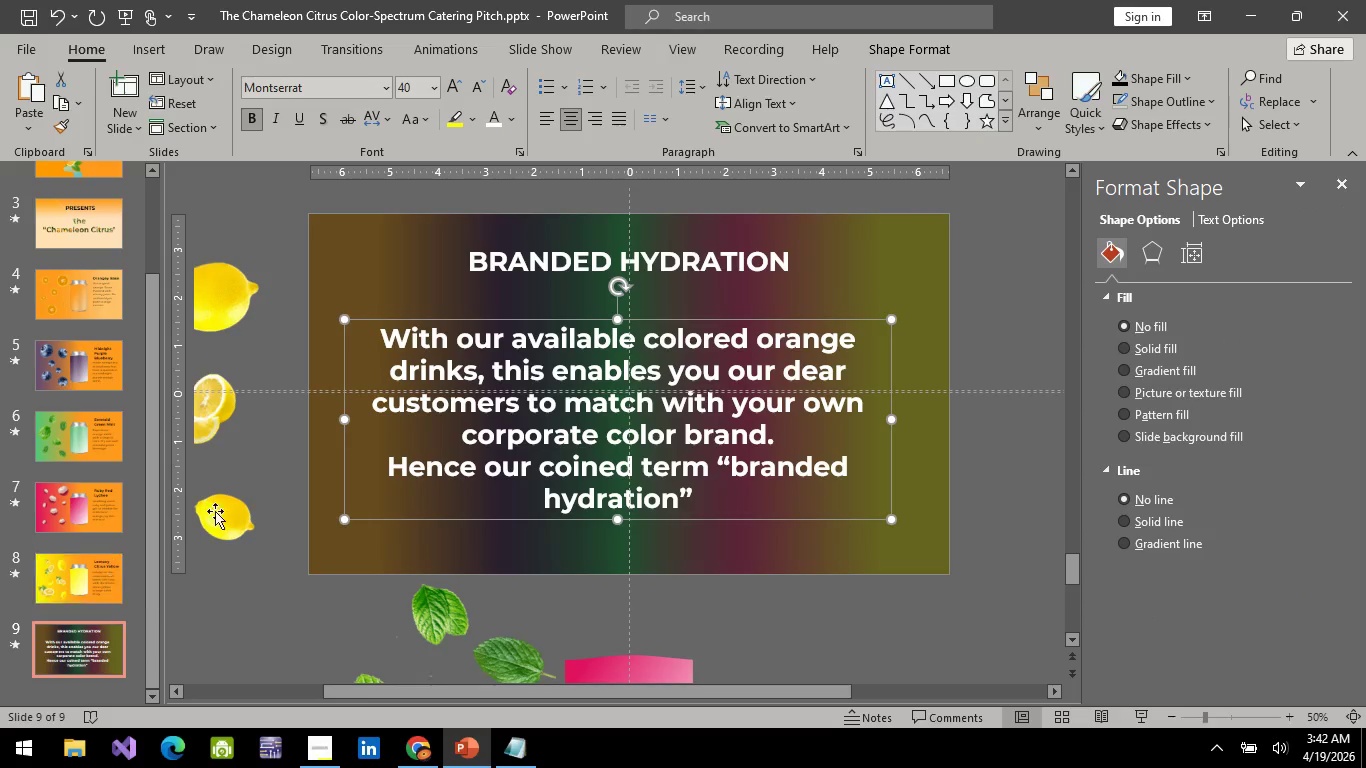 
left_click([277, 624])
 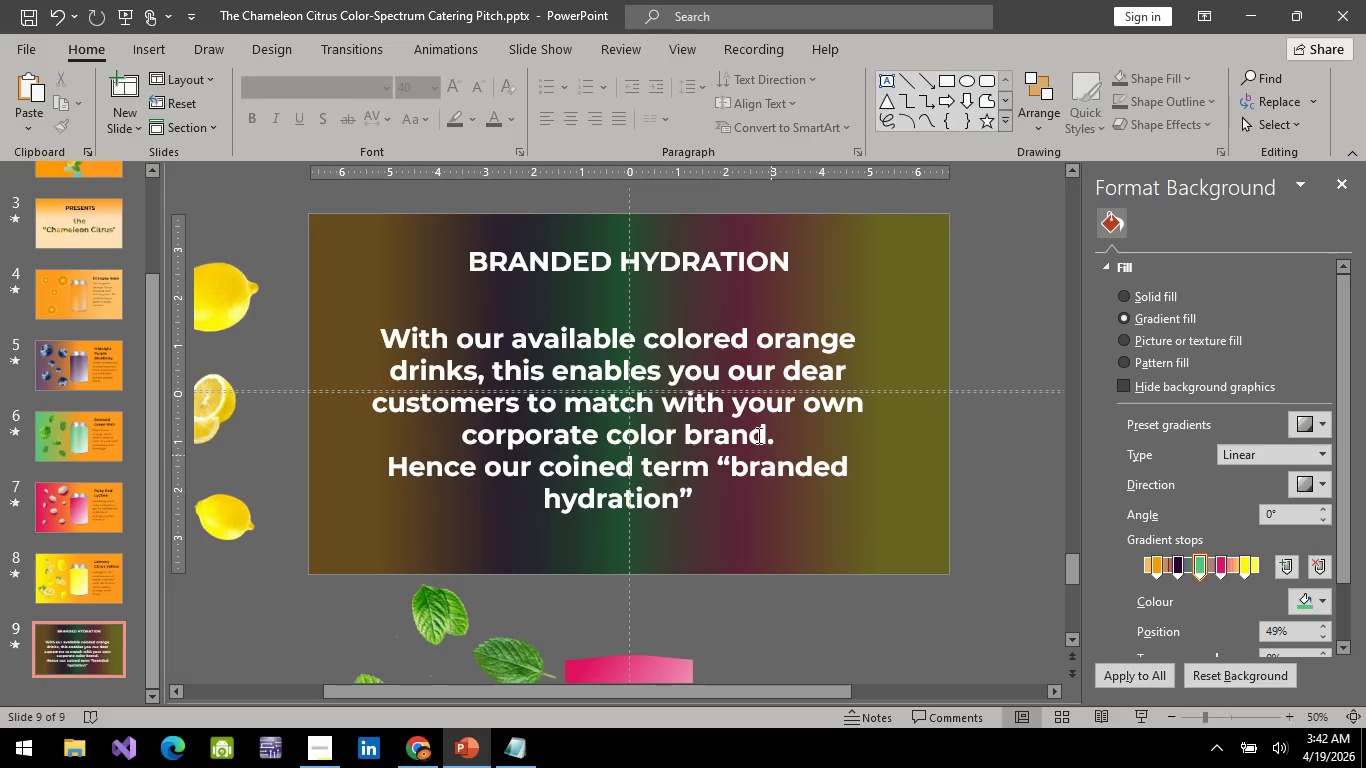 
left_click([726, 458])
 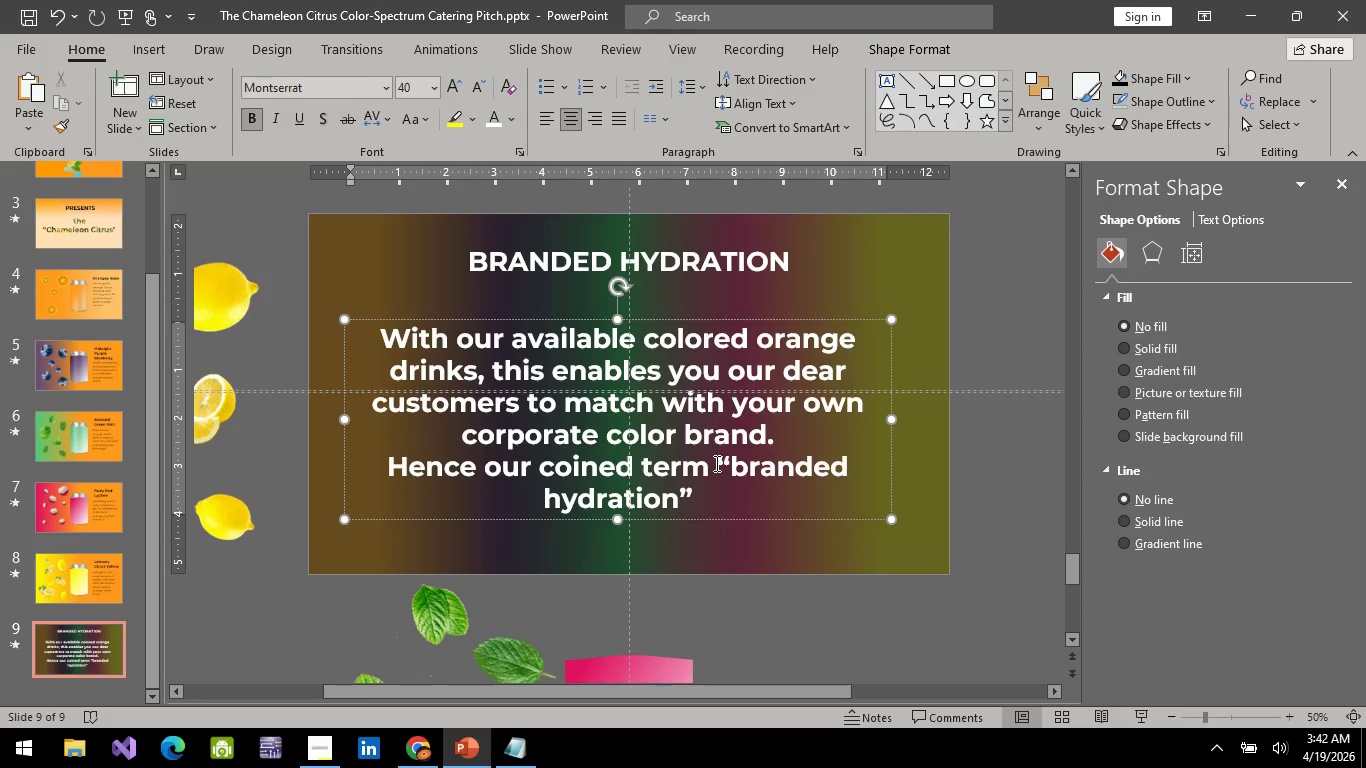 
left_click([707, 473])
 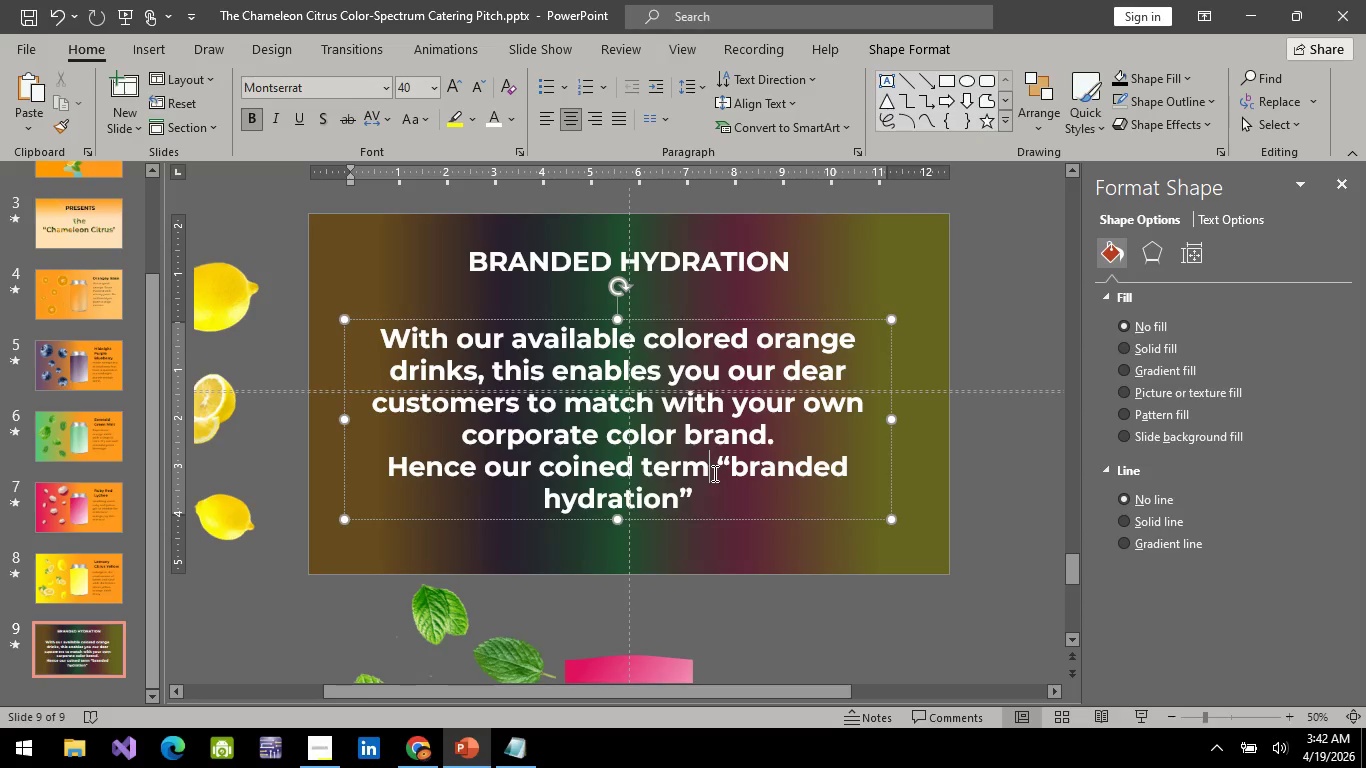 
left_click([713, 473])
 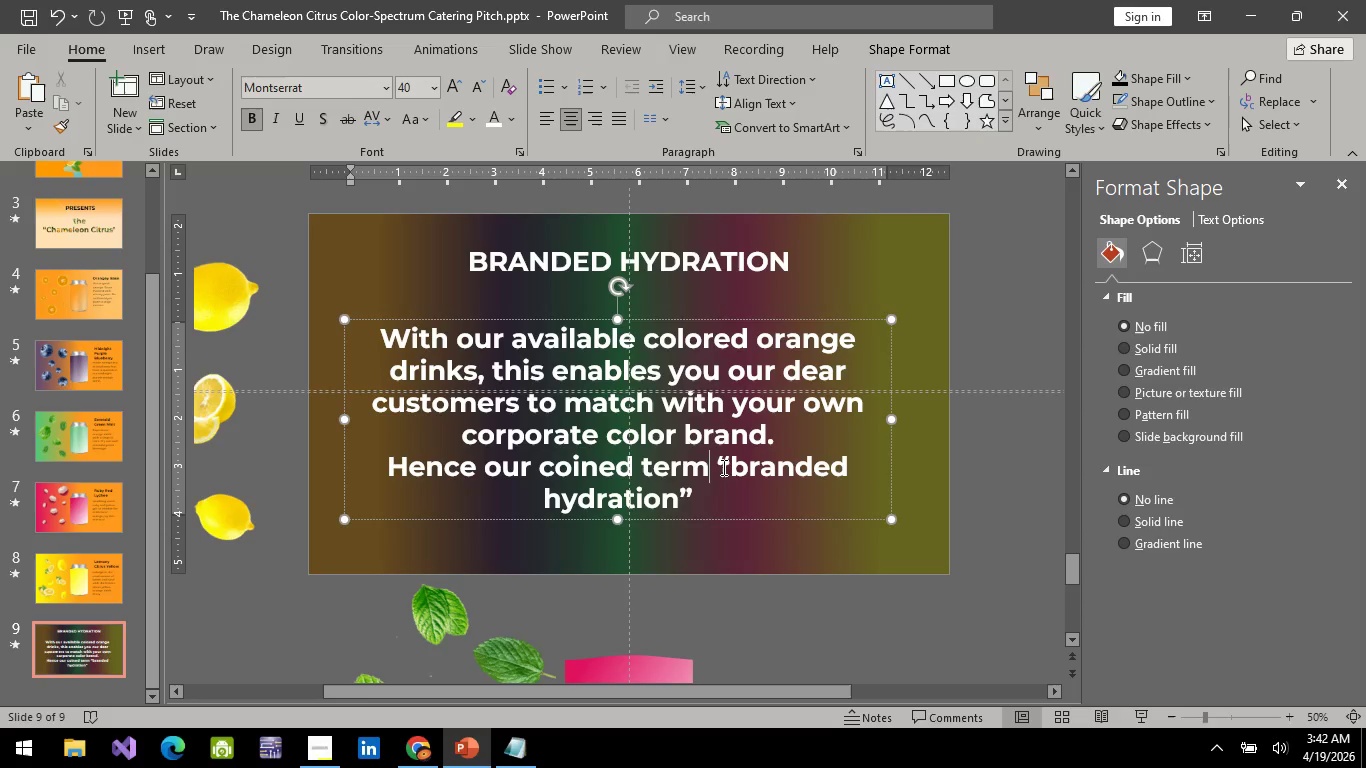 
left_click([722, 467])
 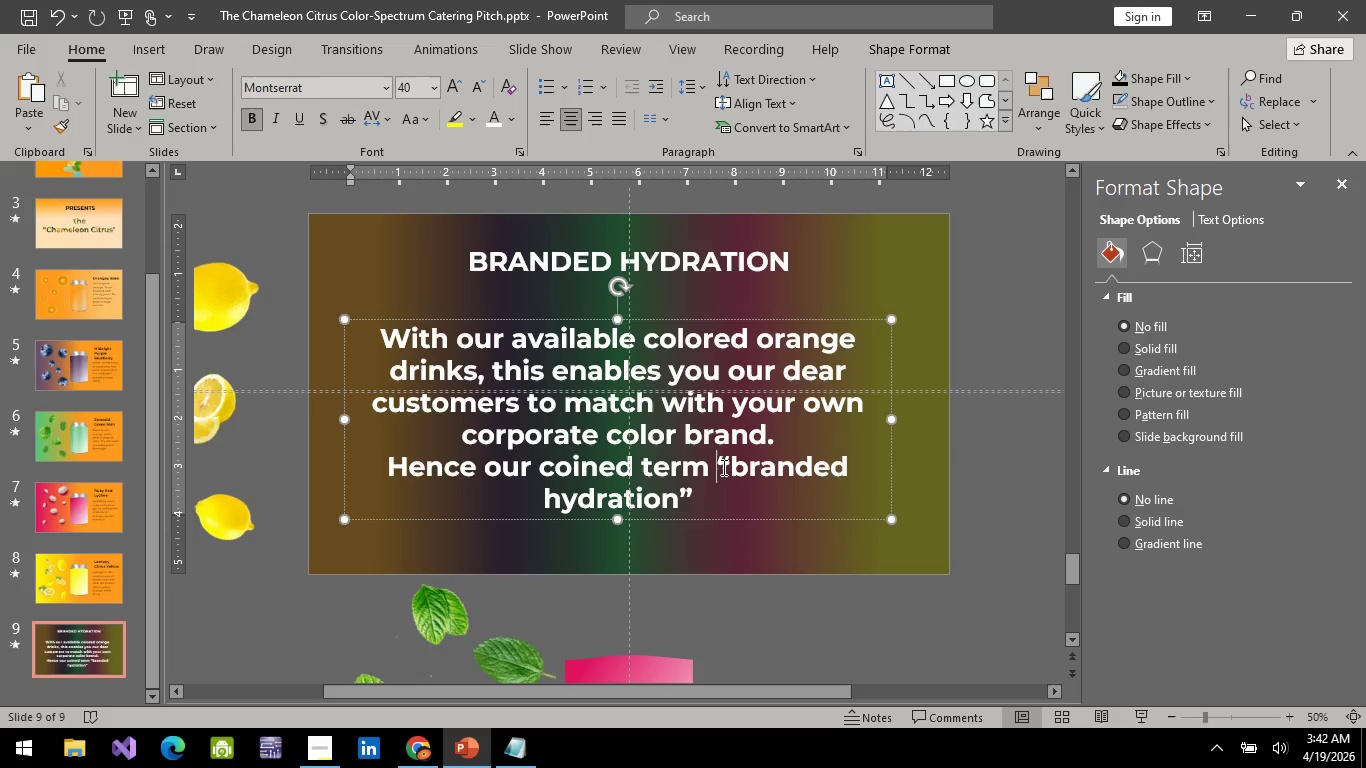 
key(Enter)
 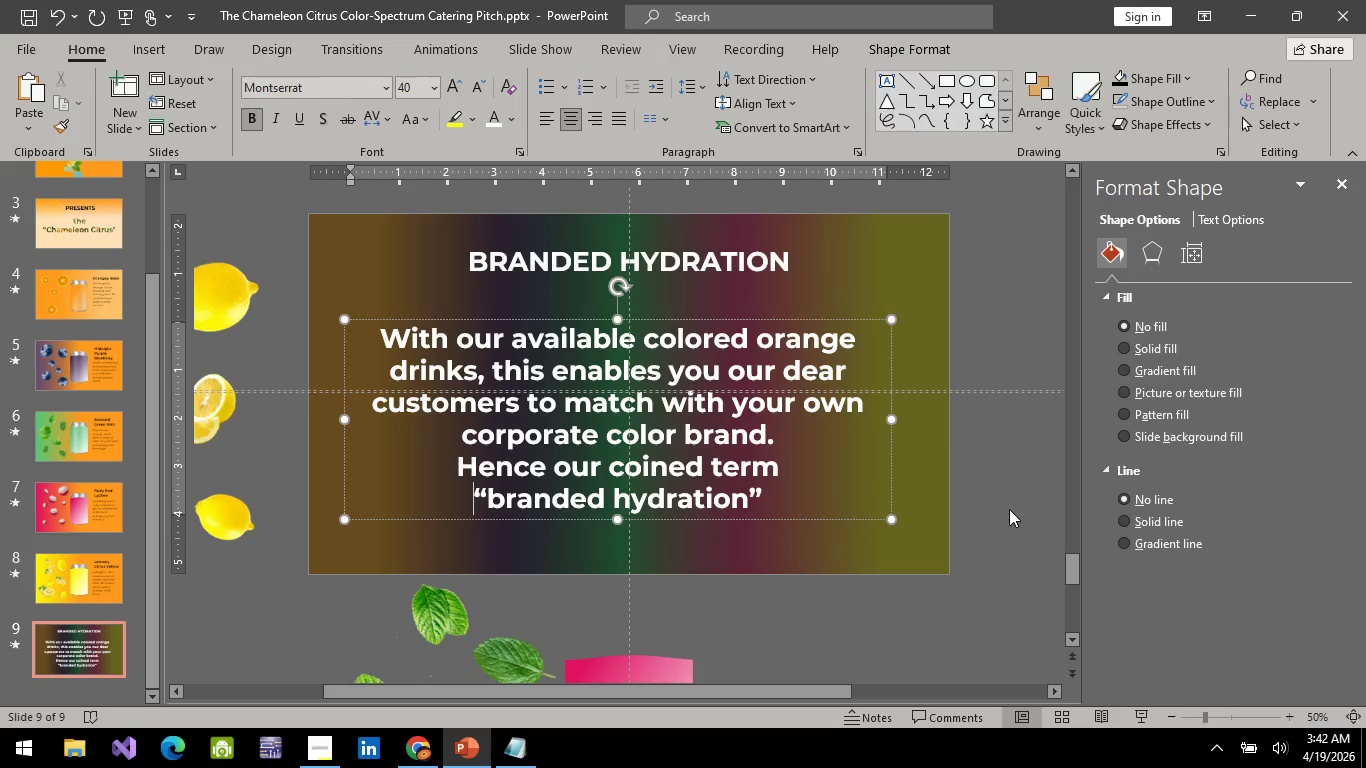 
key(Control+A)
 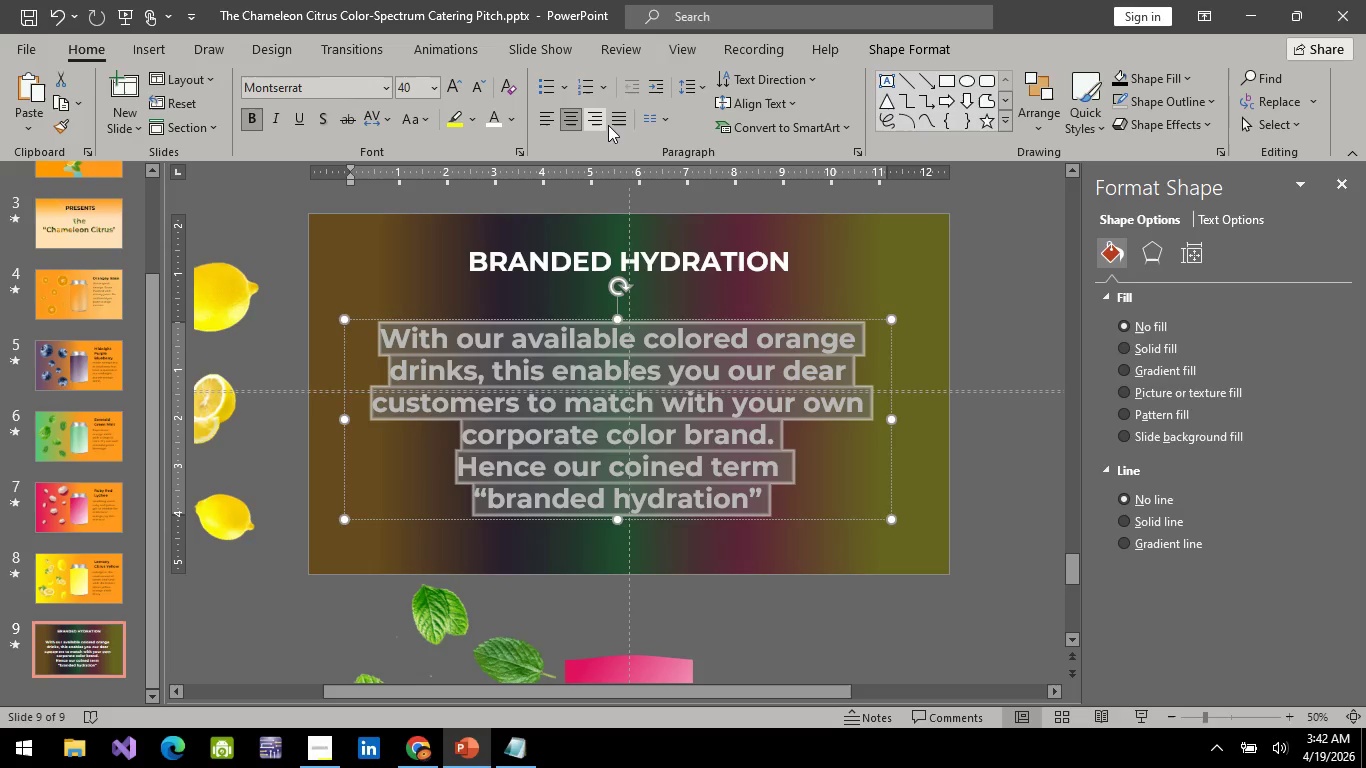 
left_click([611, 121])
 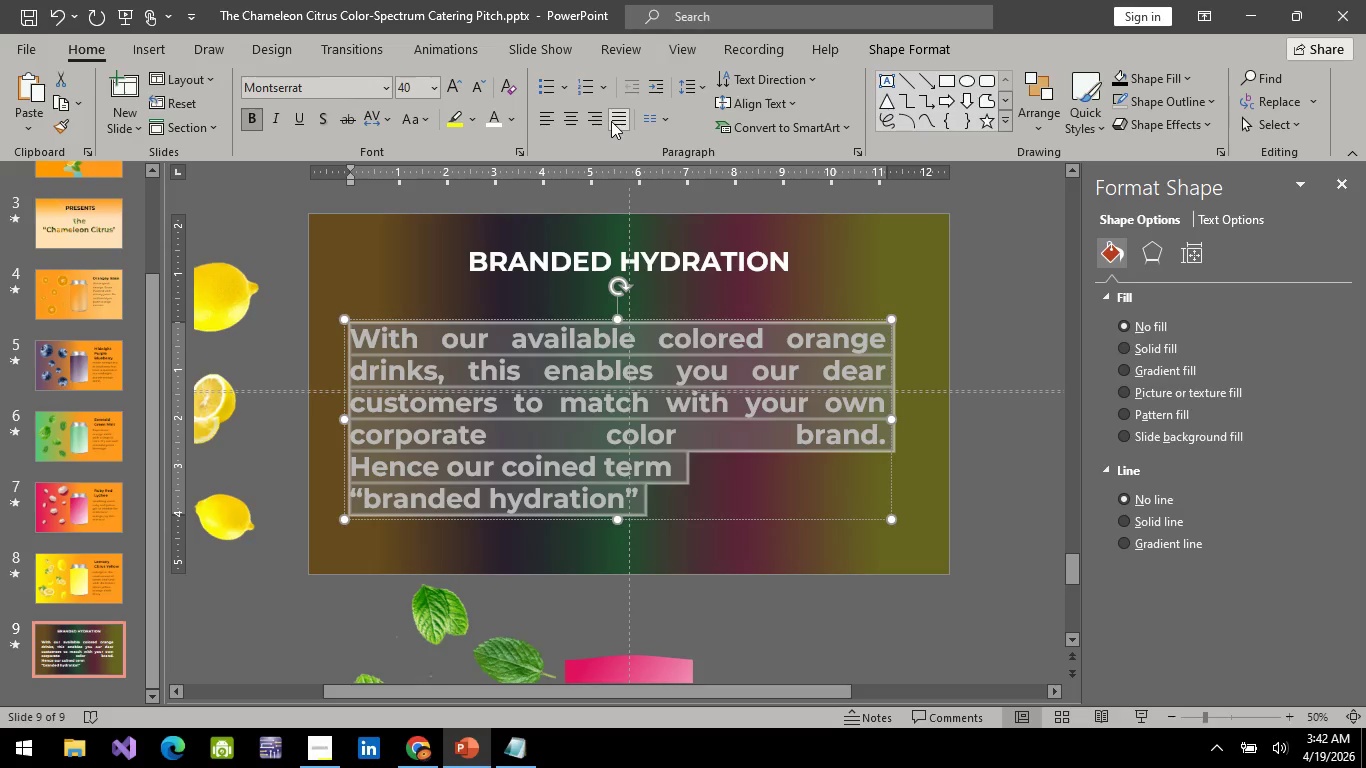 
key(Control+Z)
 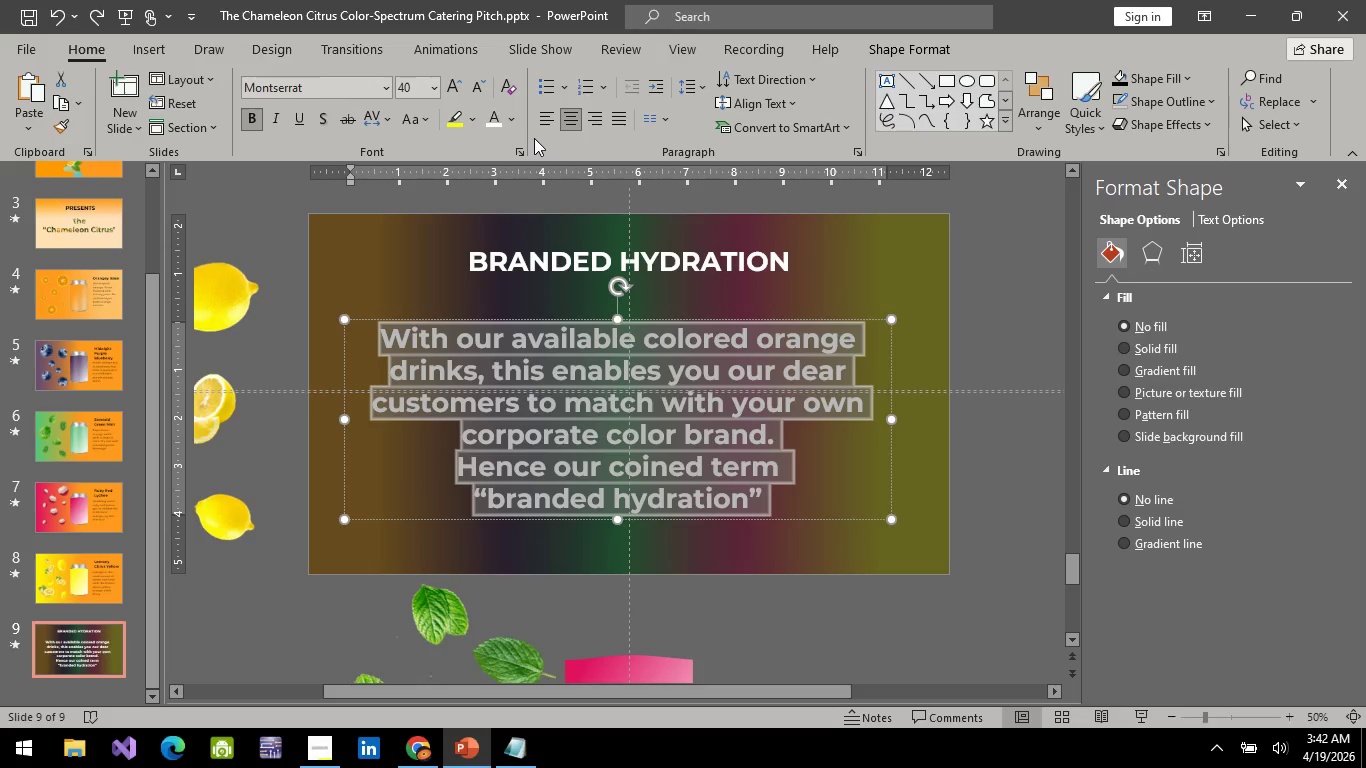 
left_click([534, 133])
 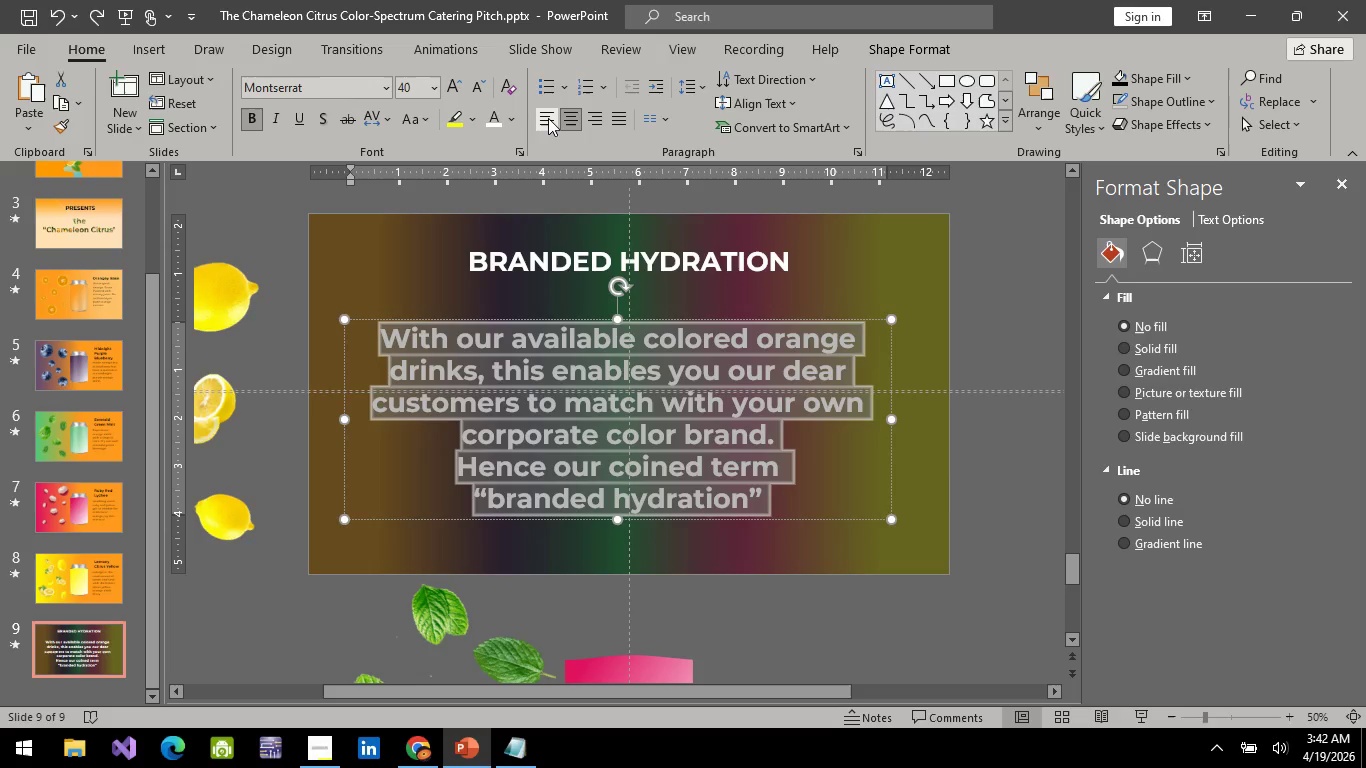 
double_click([548, 118])
 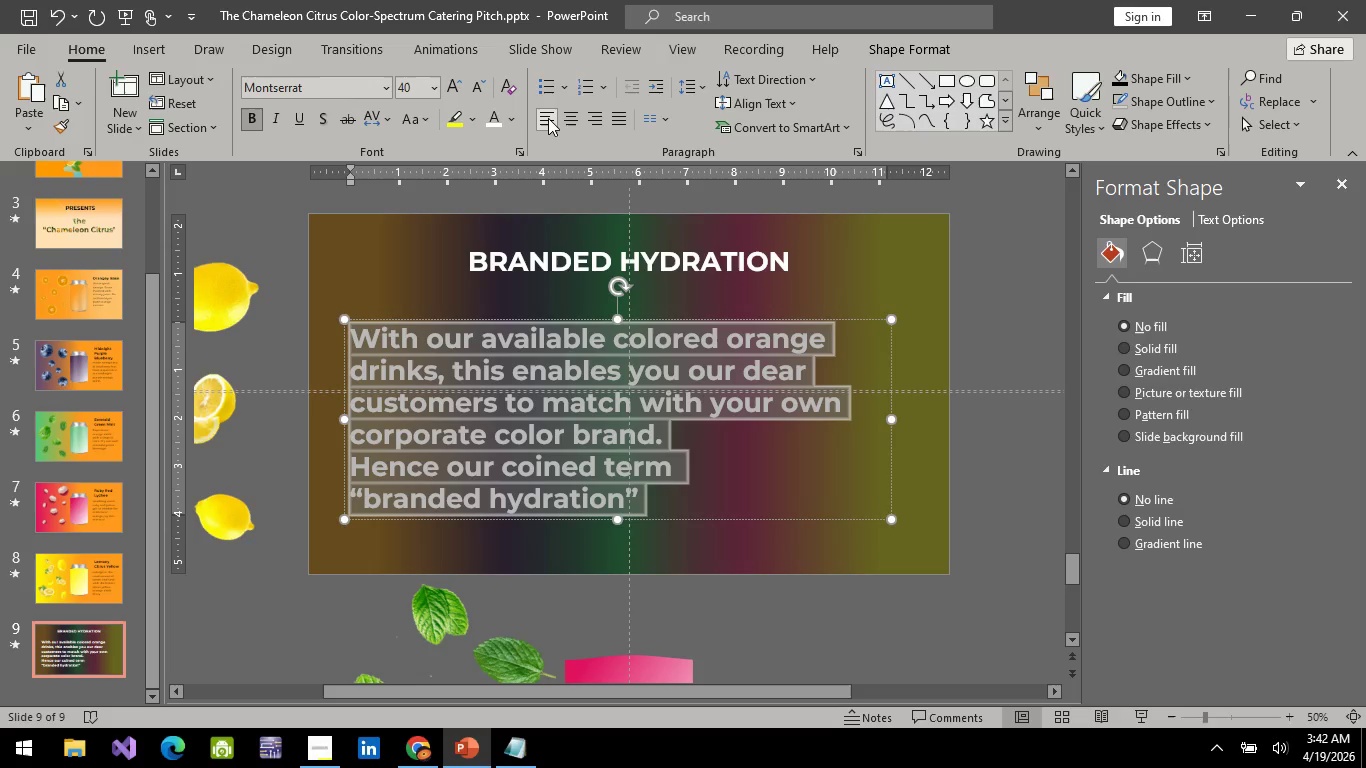 
key(Control+Z)
 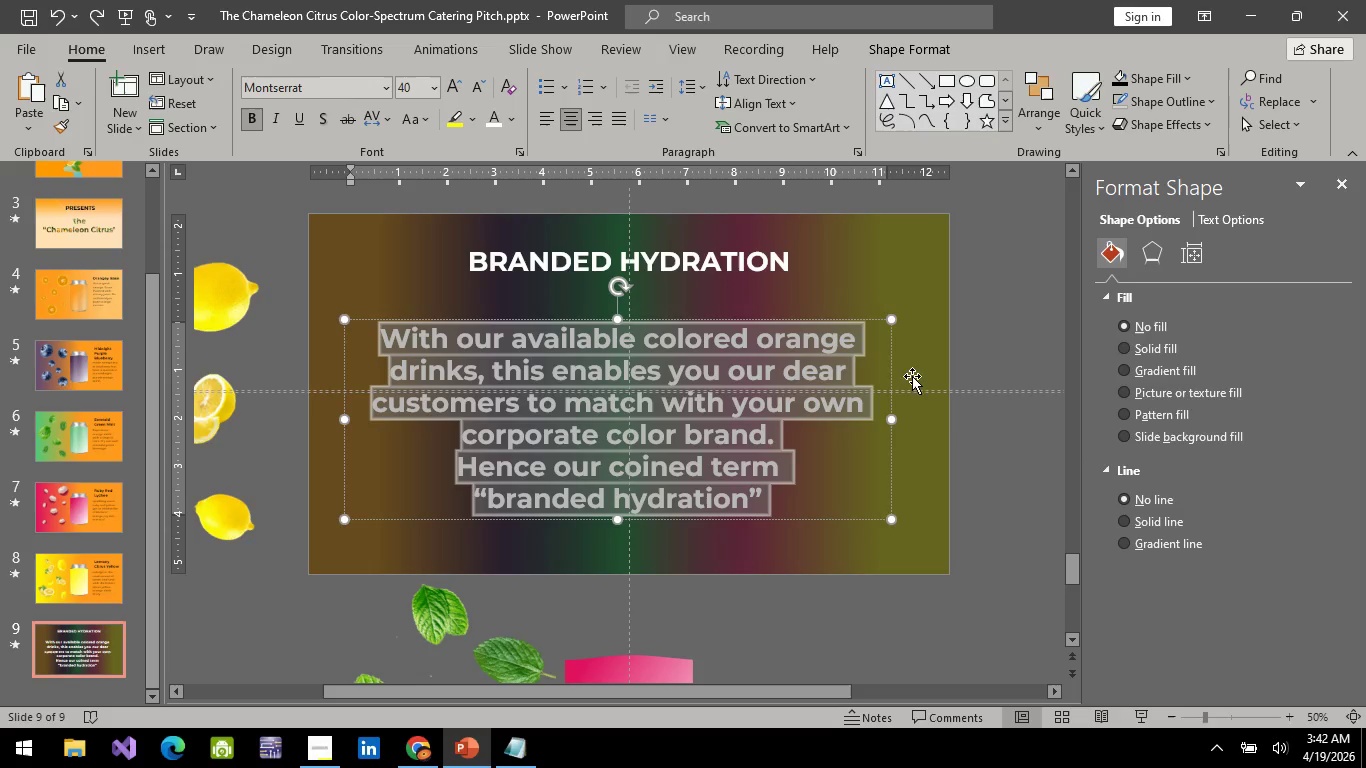 
left_click([992, 465])
 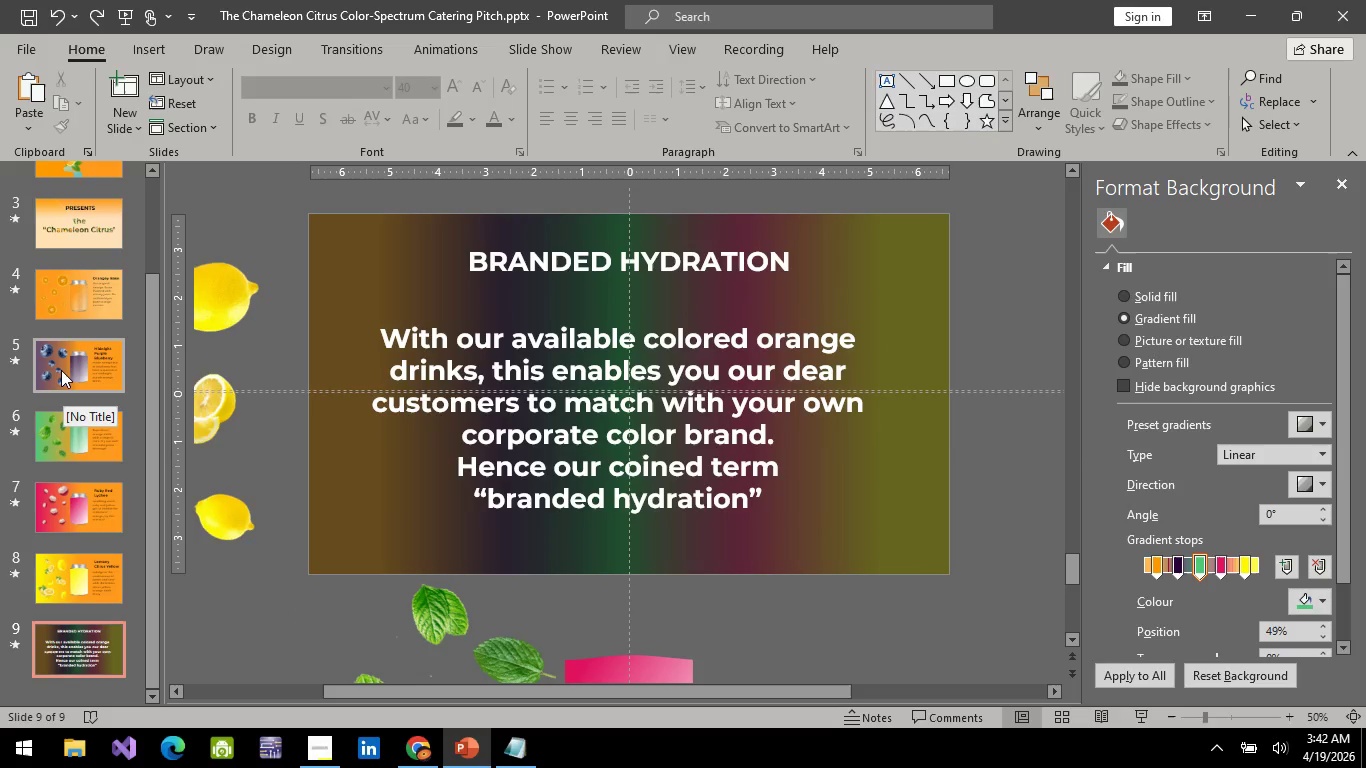 
wait(6.75)
 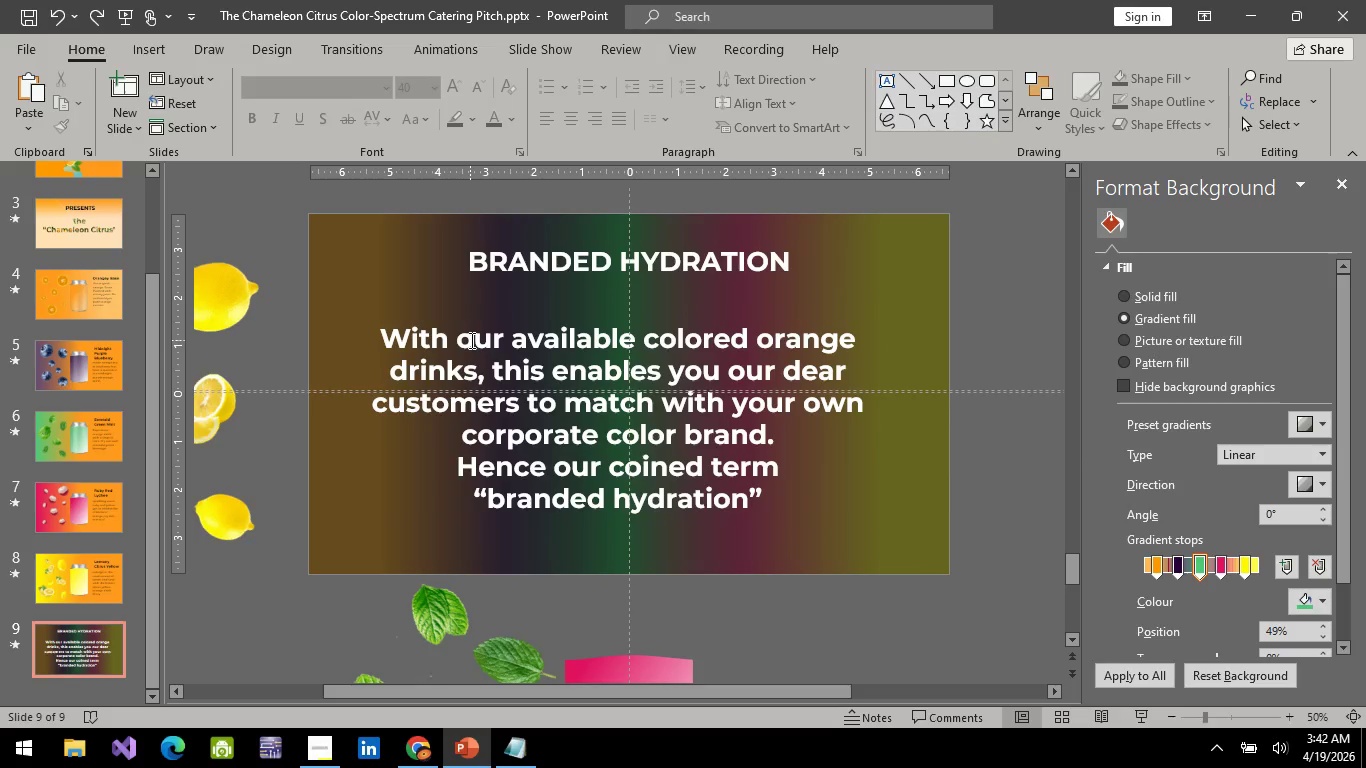 
scroll: coordinate [72, 389], scroll_direction: up, amount: 6.0
 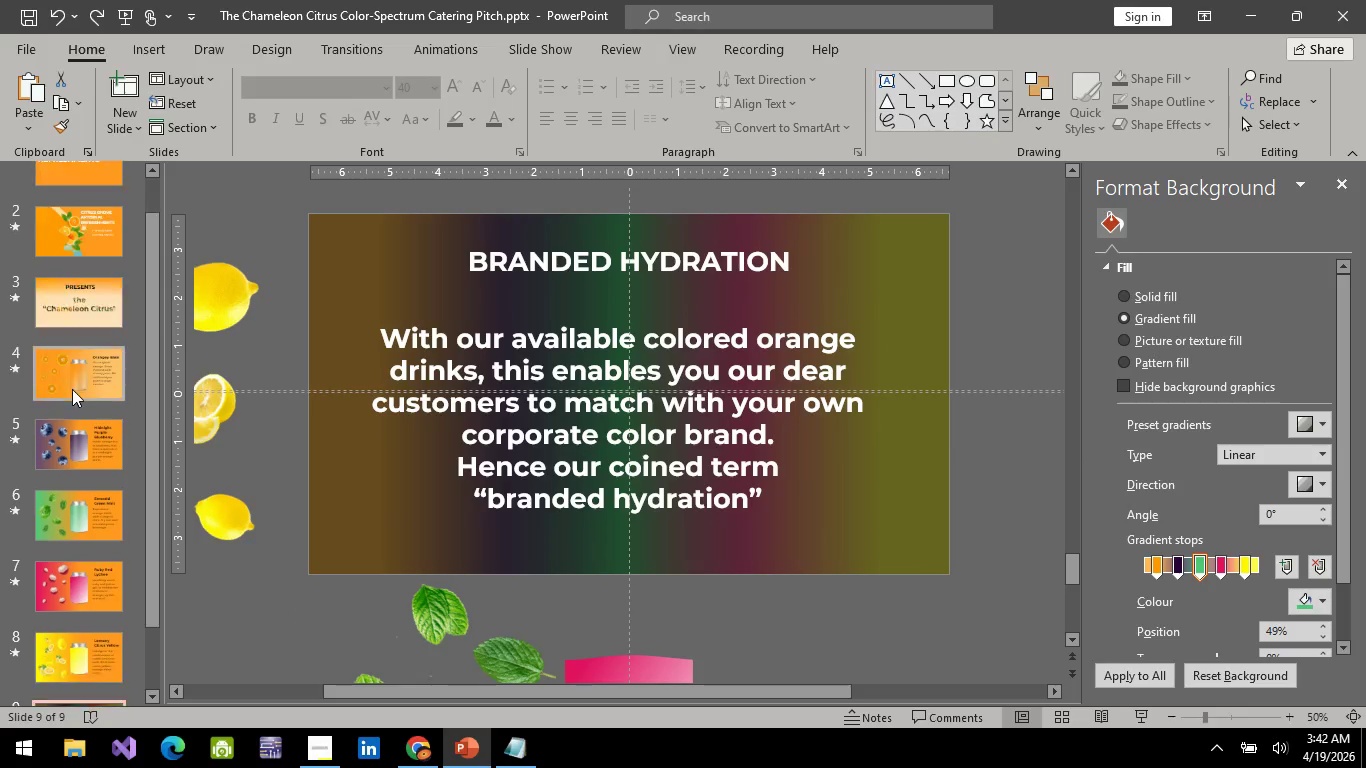 
scroll: coordinate [452, 499], scroll_direction: down, amount: 21.0
 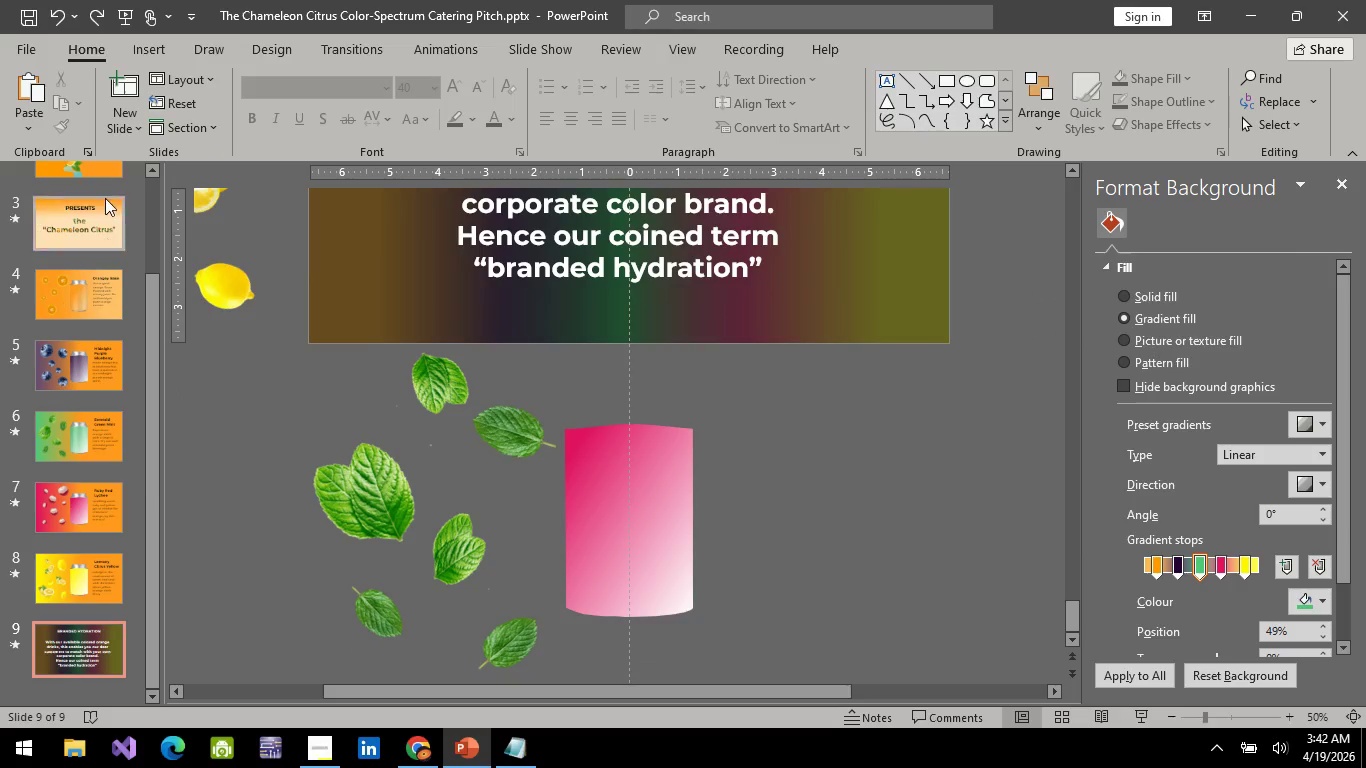 
scroll: coordinate [107, 264], scroll_direction: up, amount: 5.0
 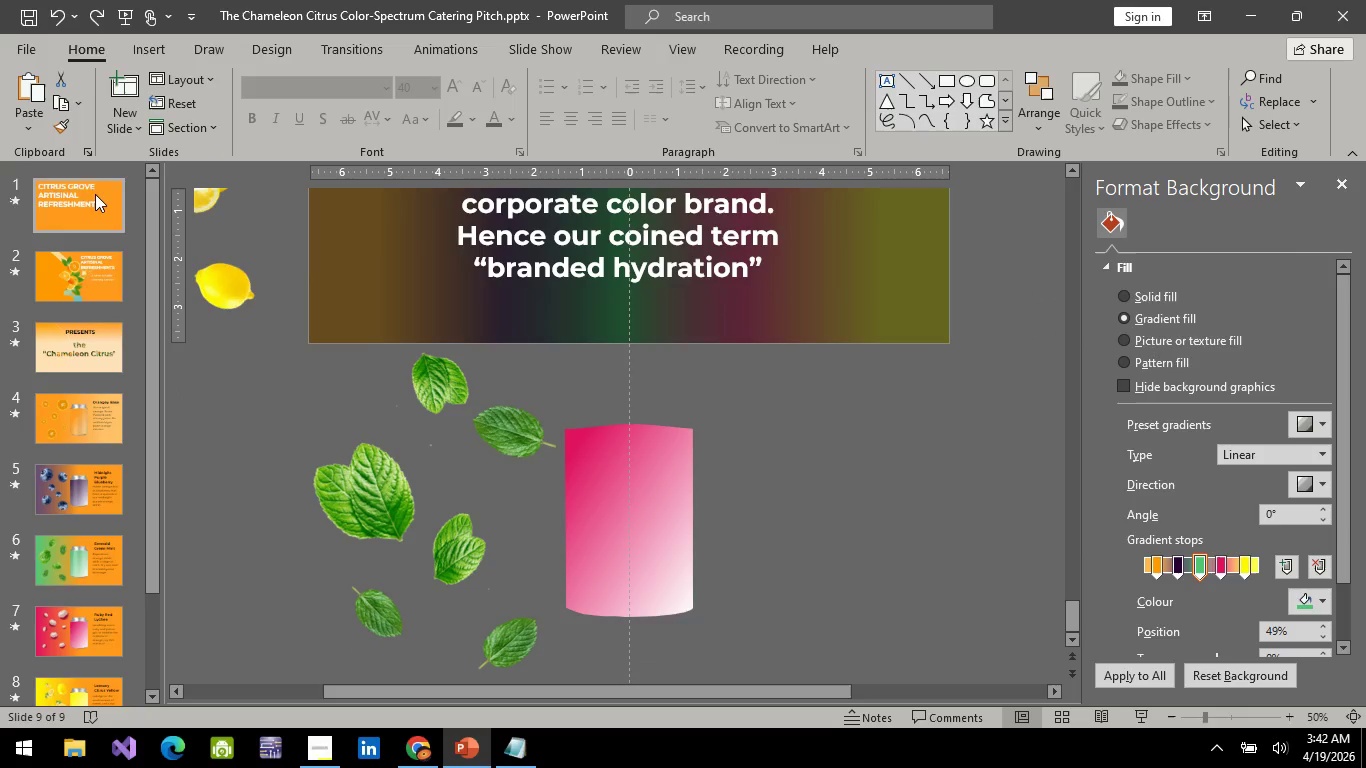 
left_click_drag(start_coordinate=[95, 195], to_coordinate=[95, 200])
 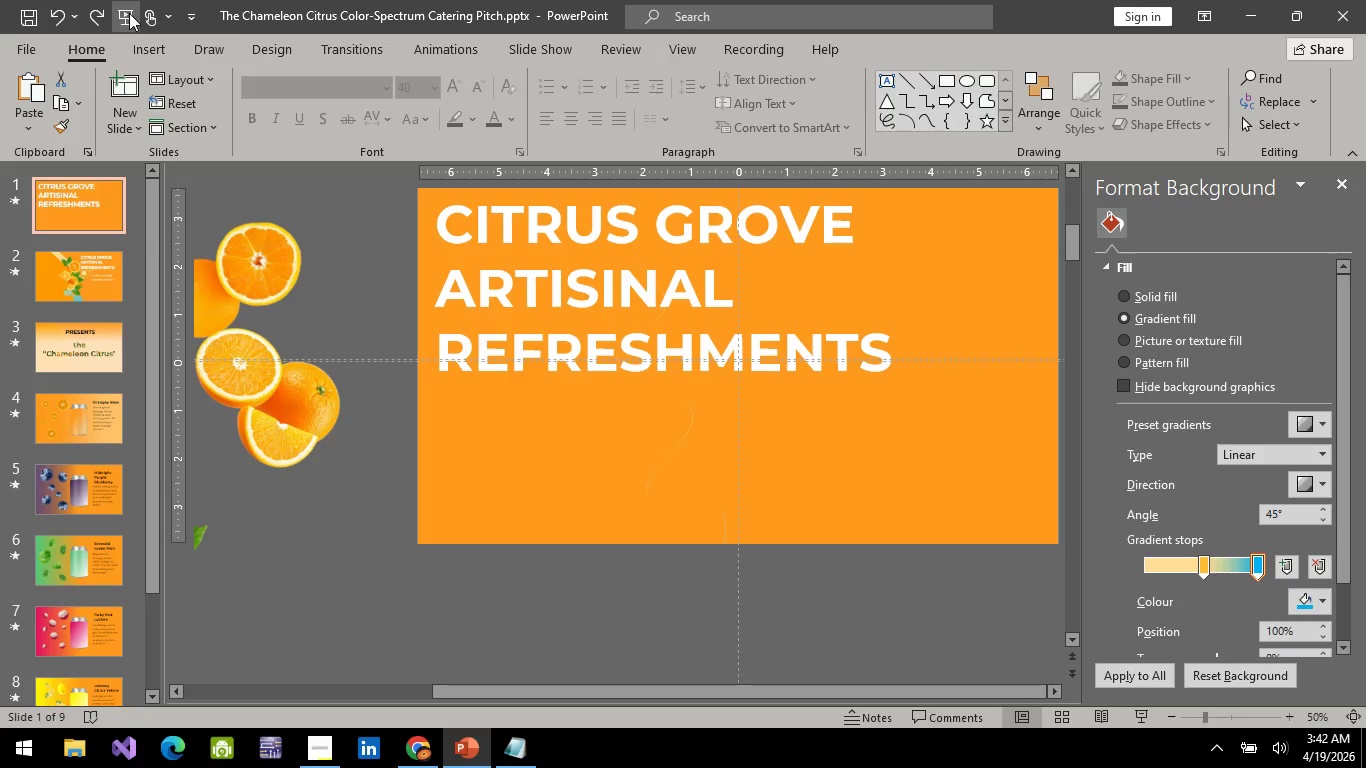 
left_click([129, 13])
 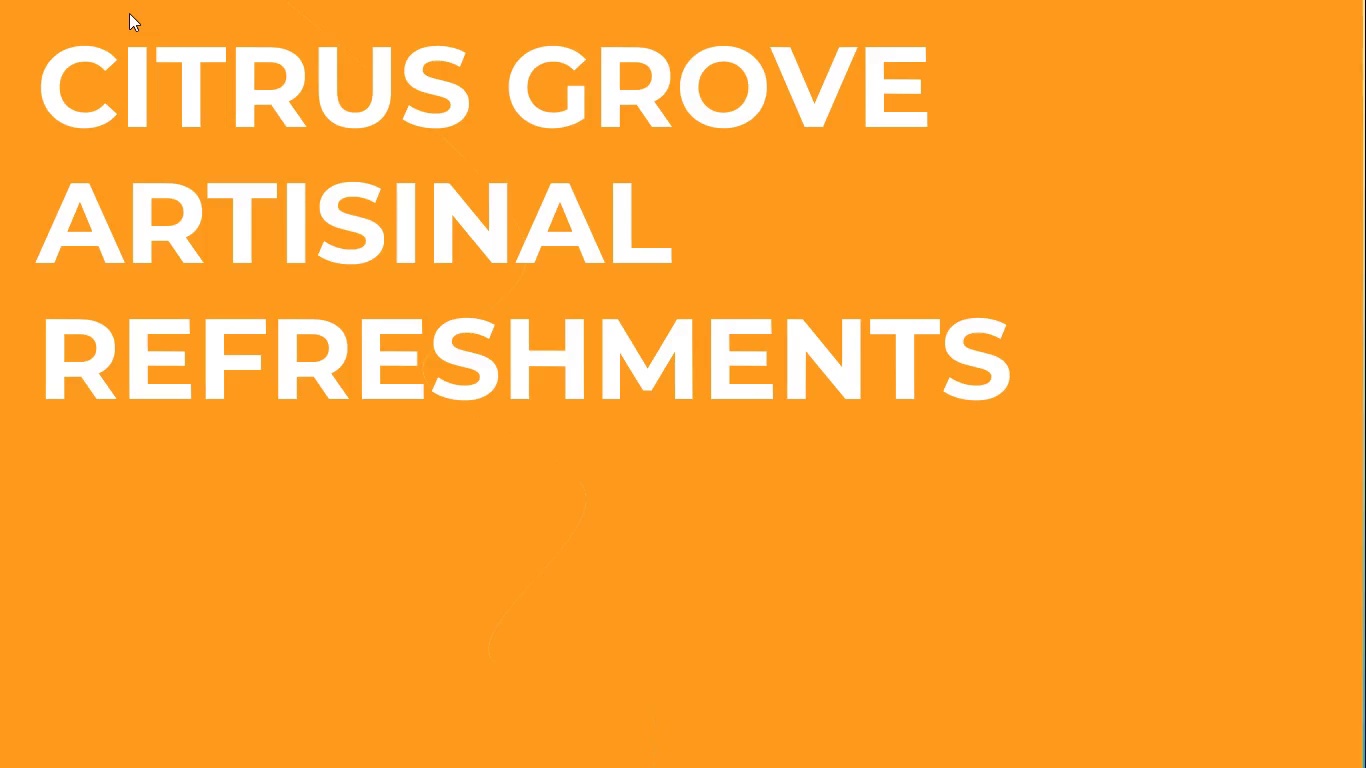 
key(Space)
 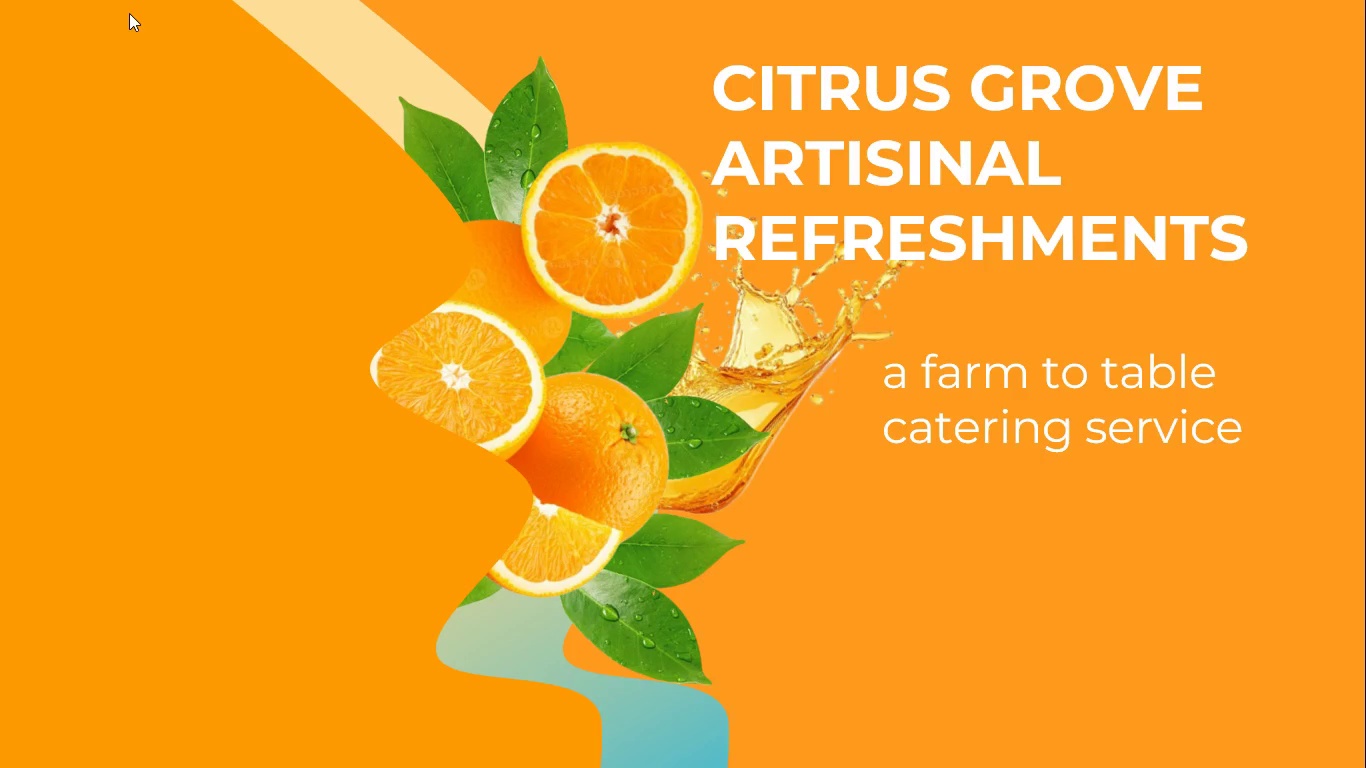 
key(Space)
 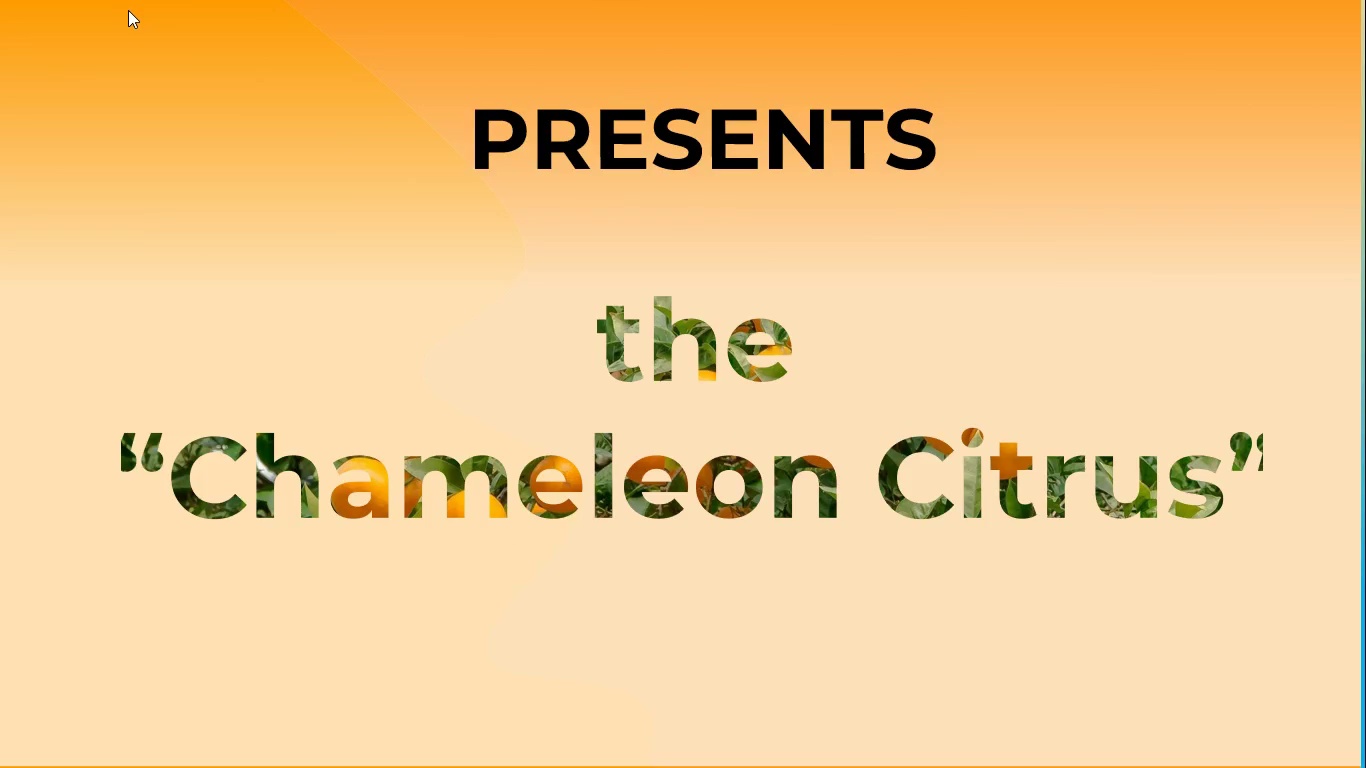 
key(Space)
 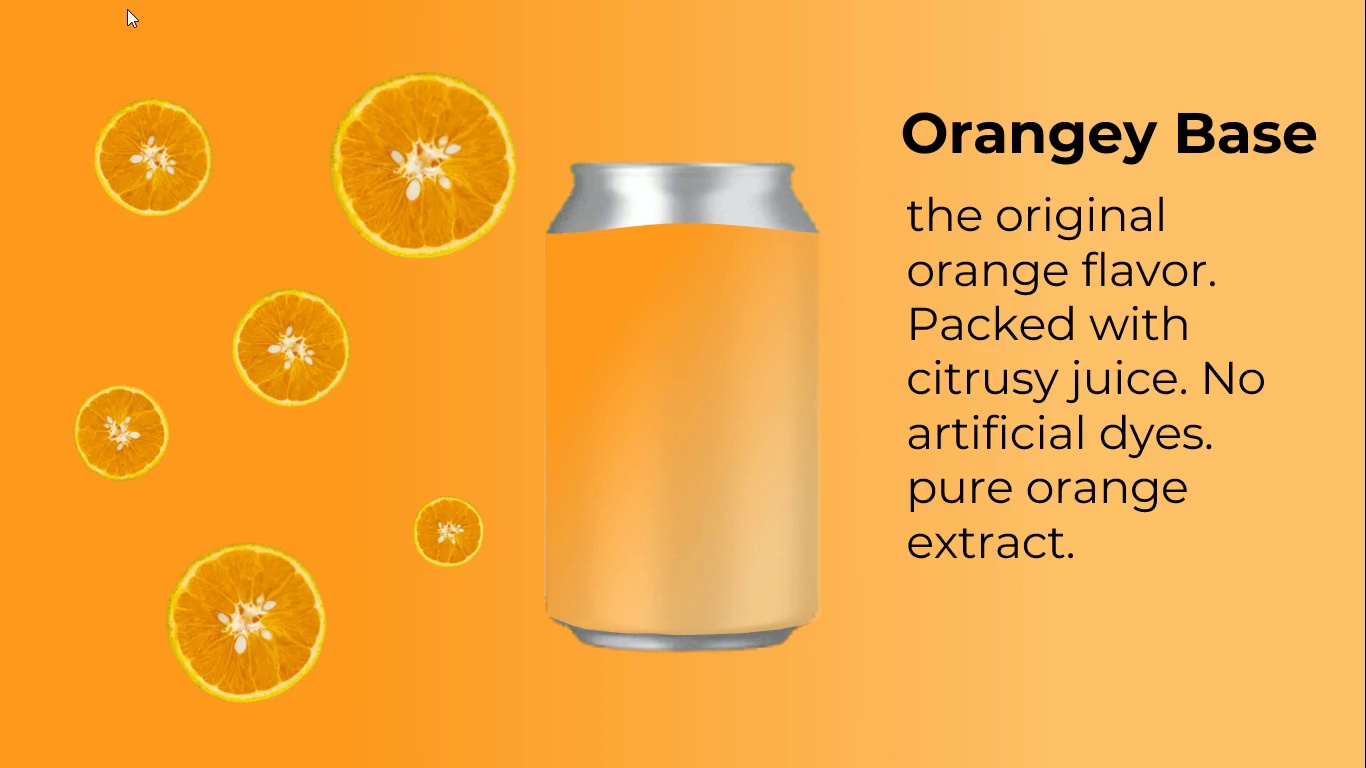 
key(Escape)
 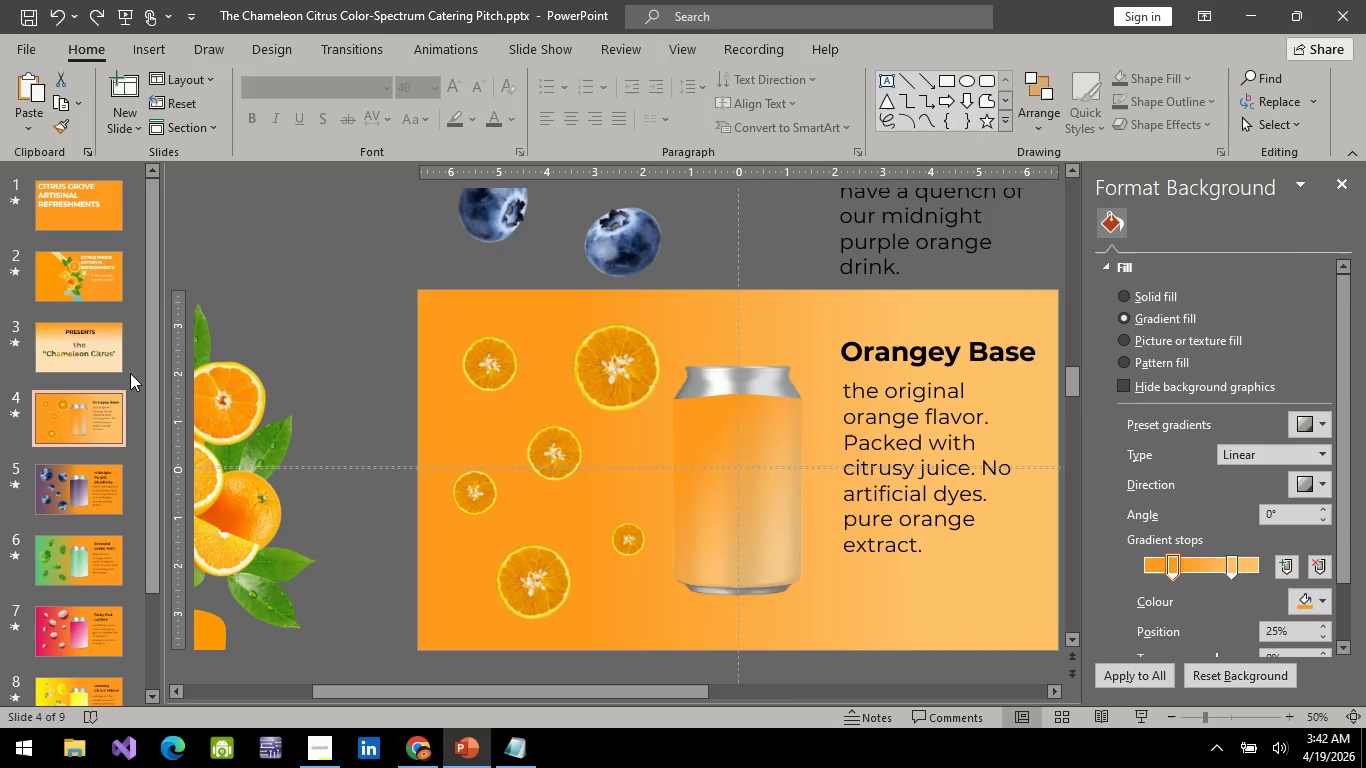 
left_click([122, 422])
 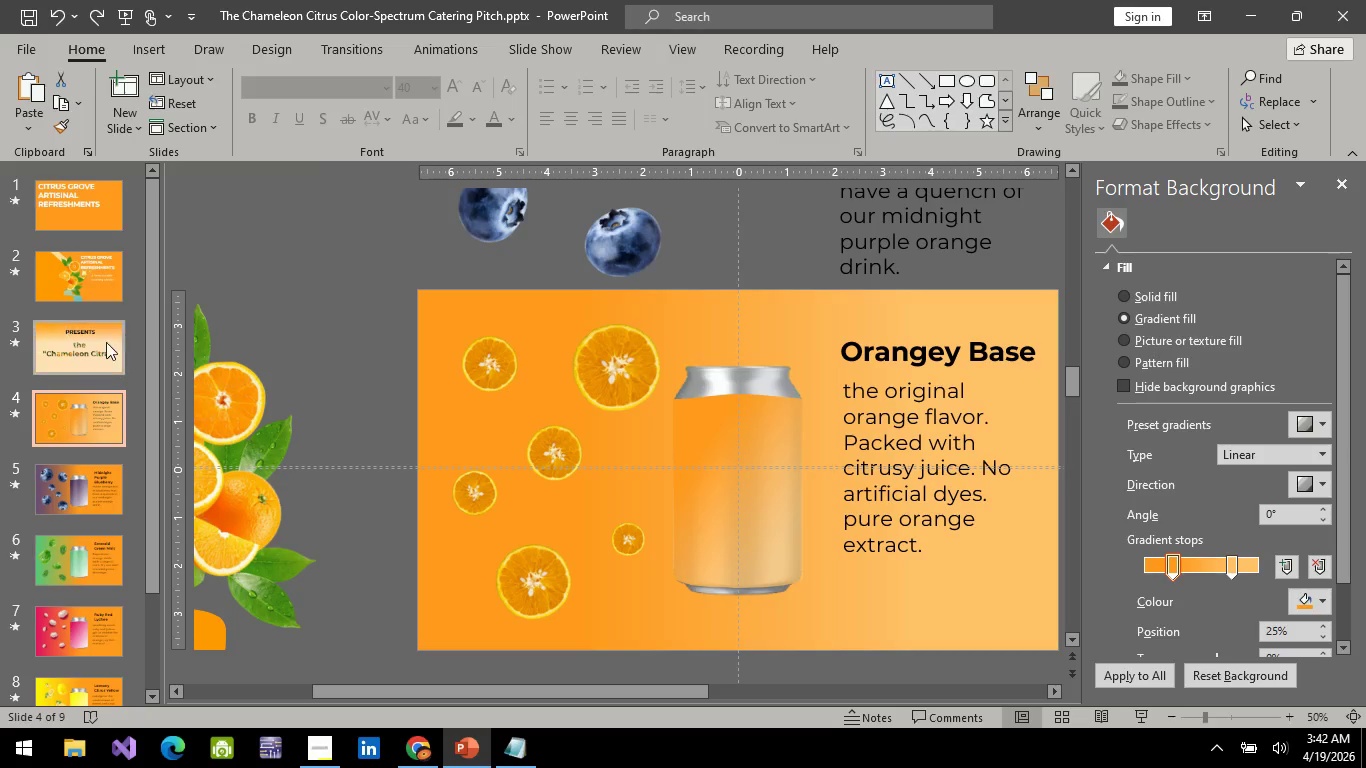 
left_click([105, 344])
 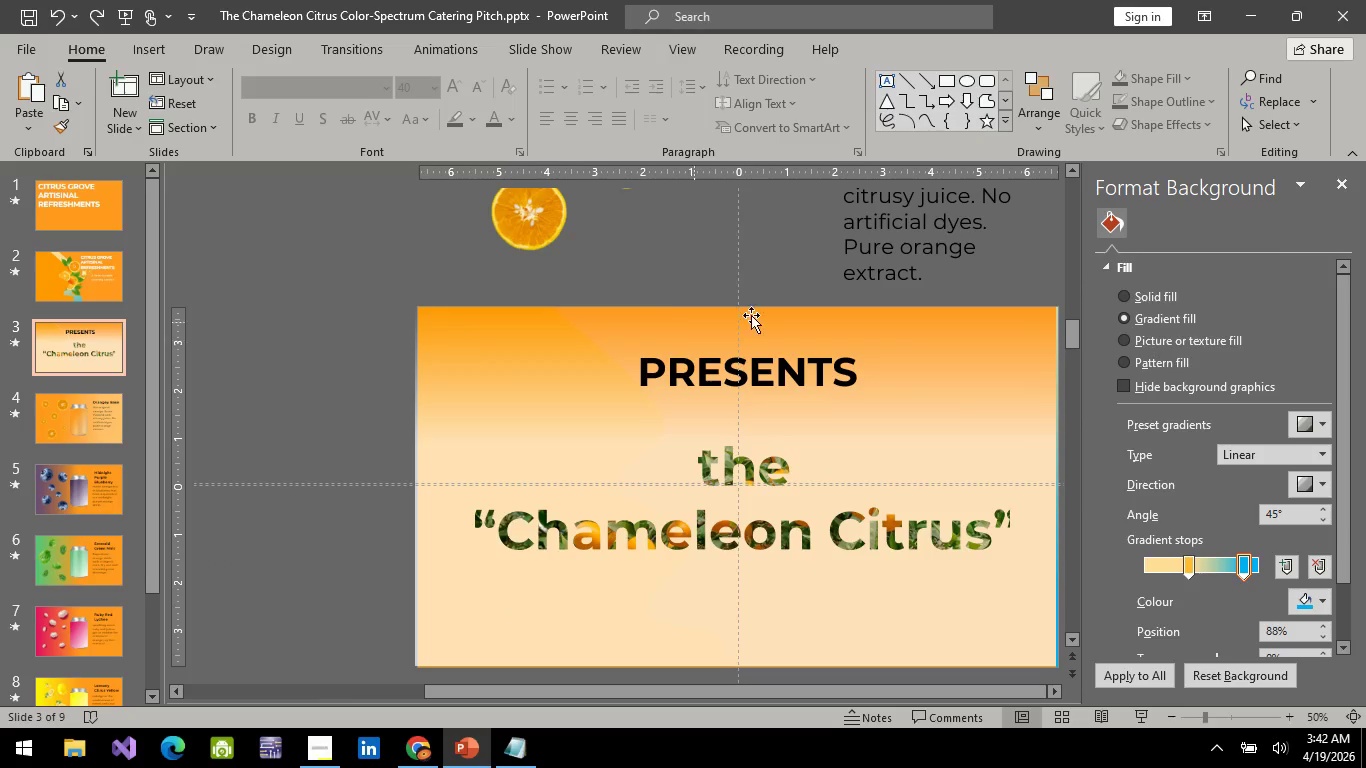 
scroll: coordinate [915, 322], scroll_direction: up, amount: 6.0
 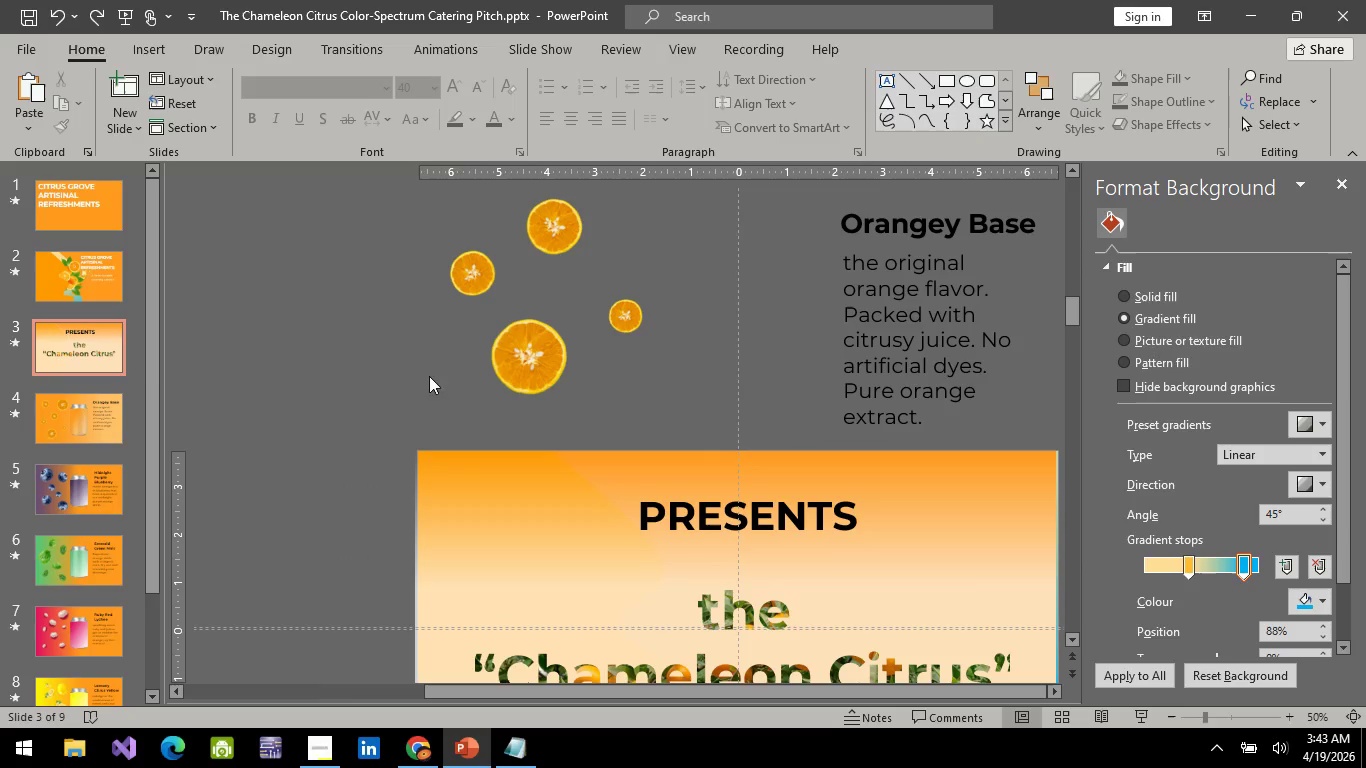 
left_click([871, 344])
 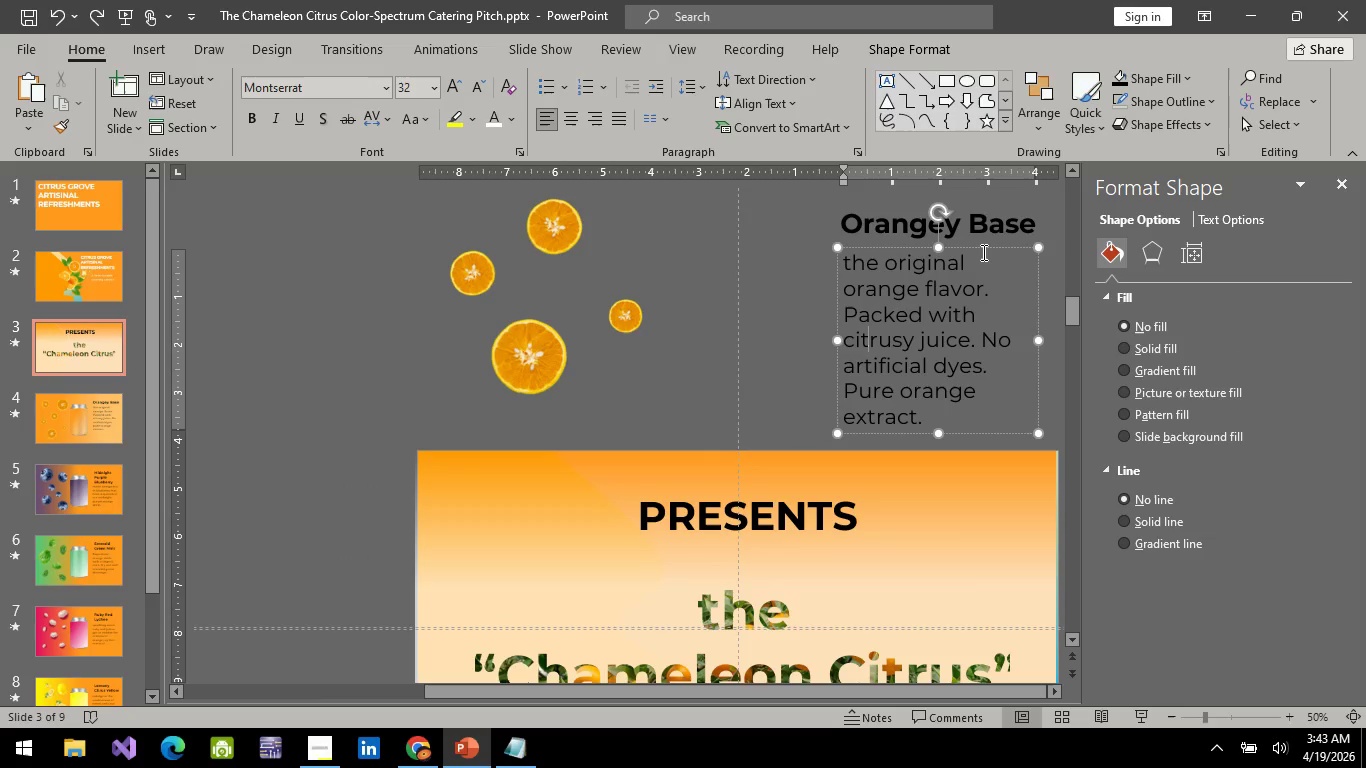 
left_click([982, 252])
 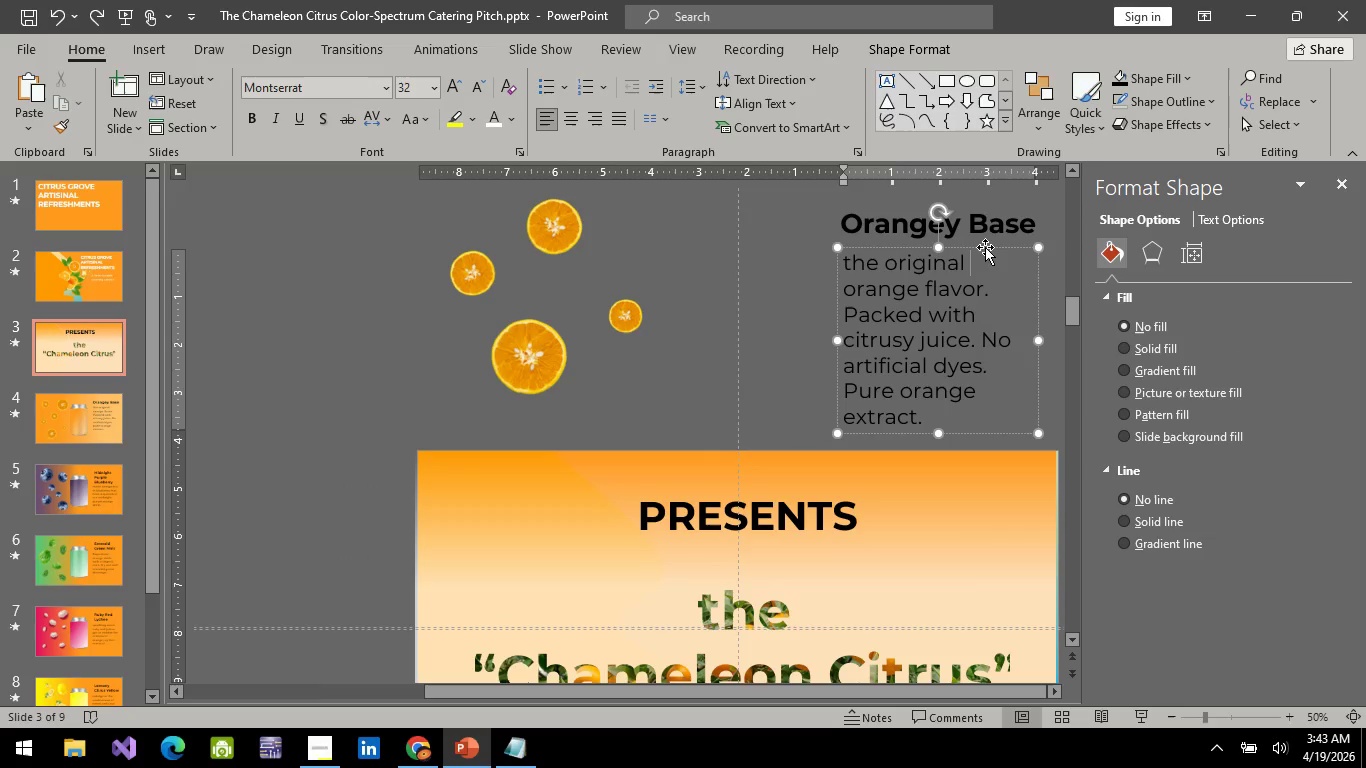 
left_click([985, 247])
 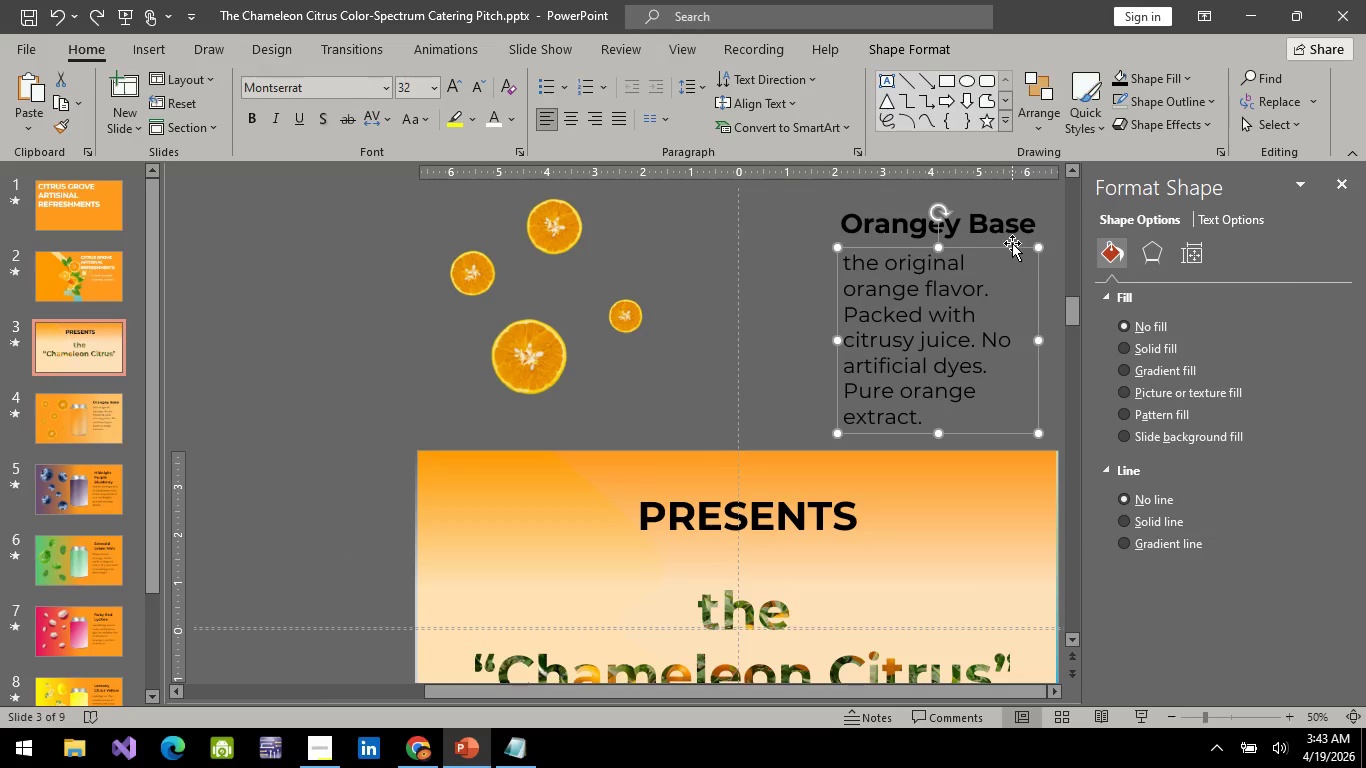 
key(Backspace)
 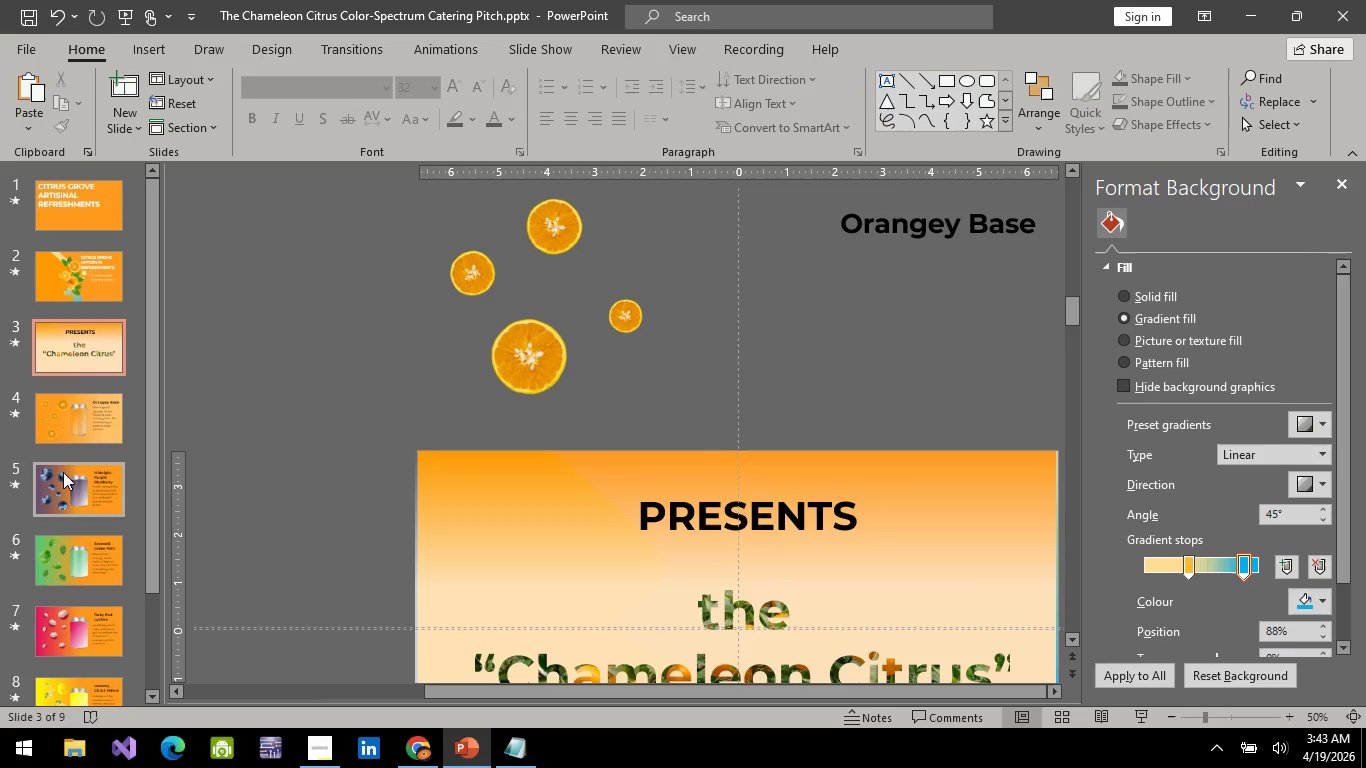 
left_click([62, 472])
 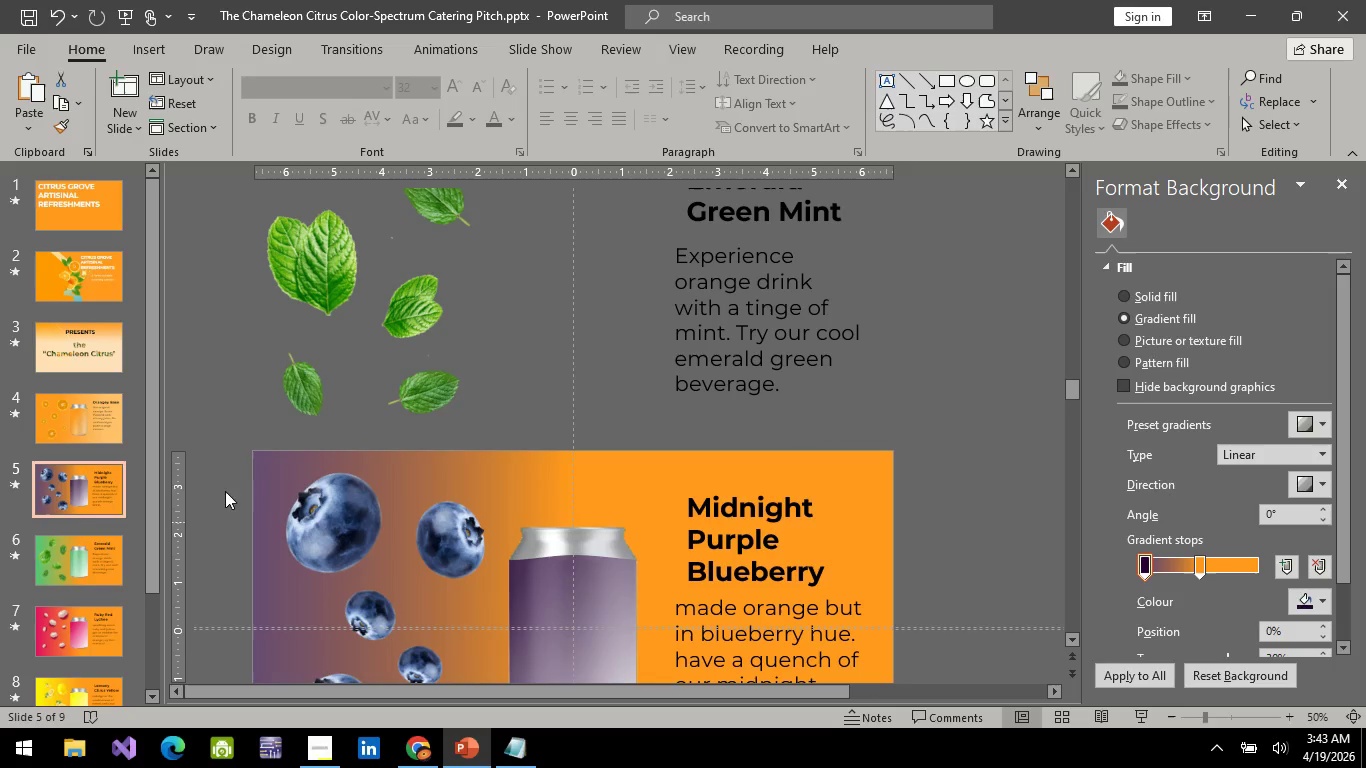 
left_click([101, 430])
 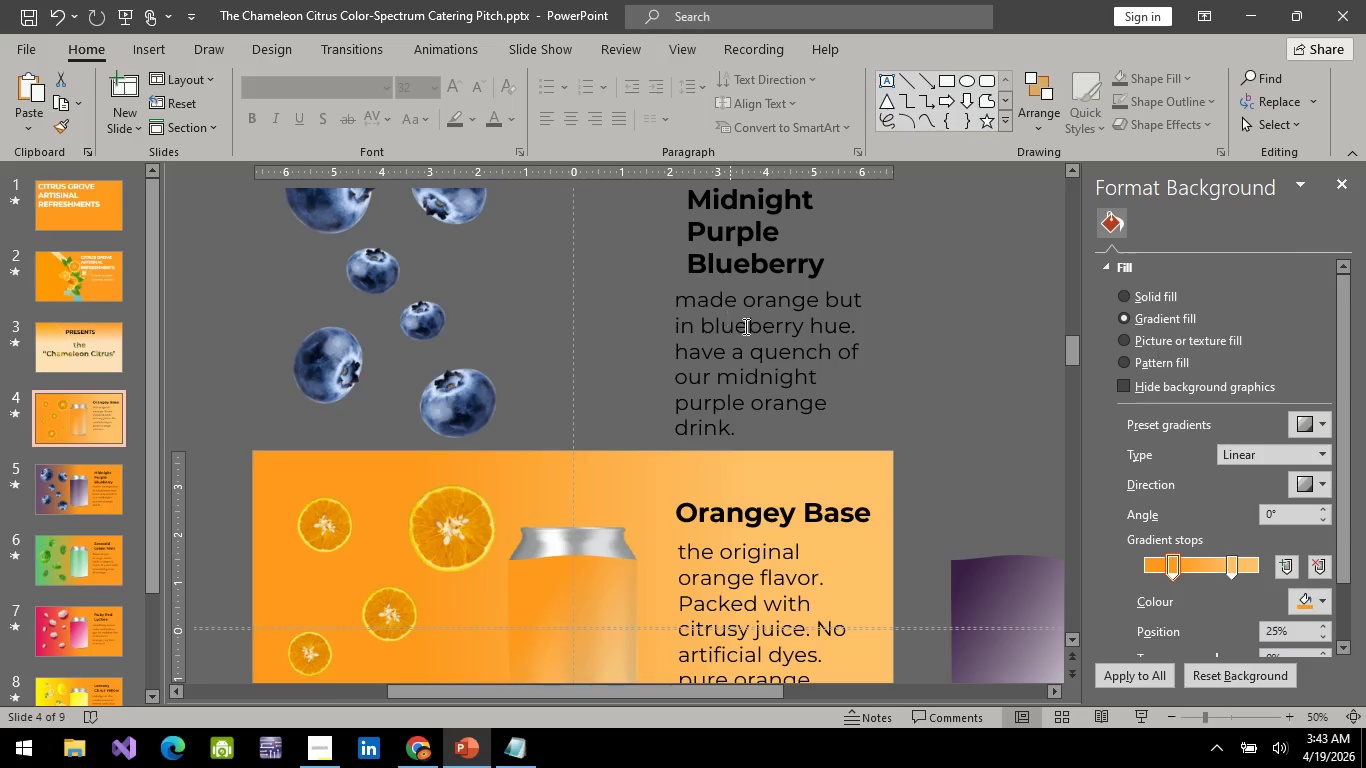 
left_click([747, 327])
 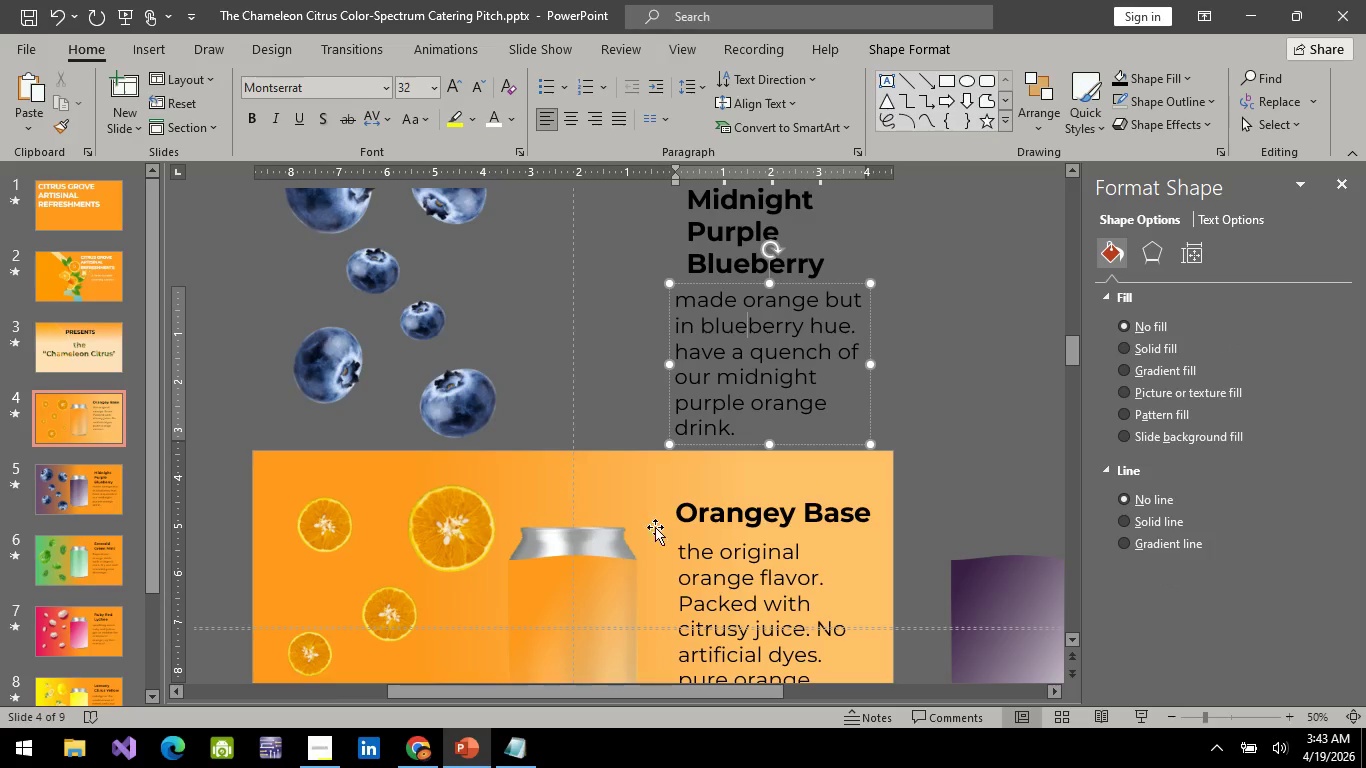 
left_click([755, 574])
 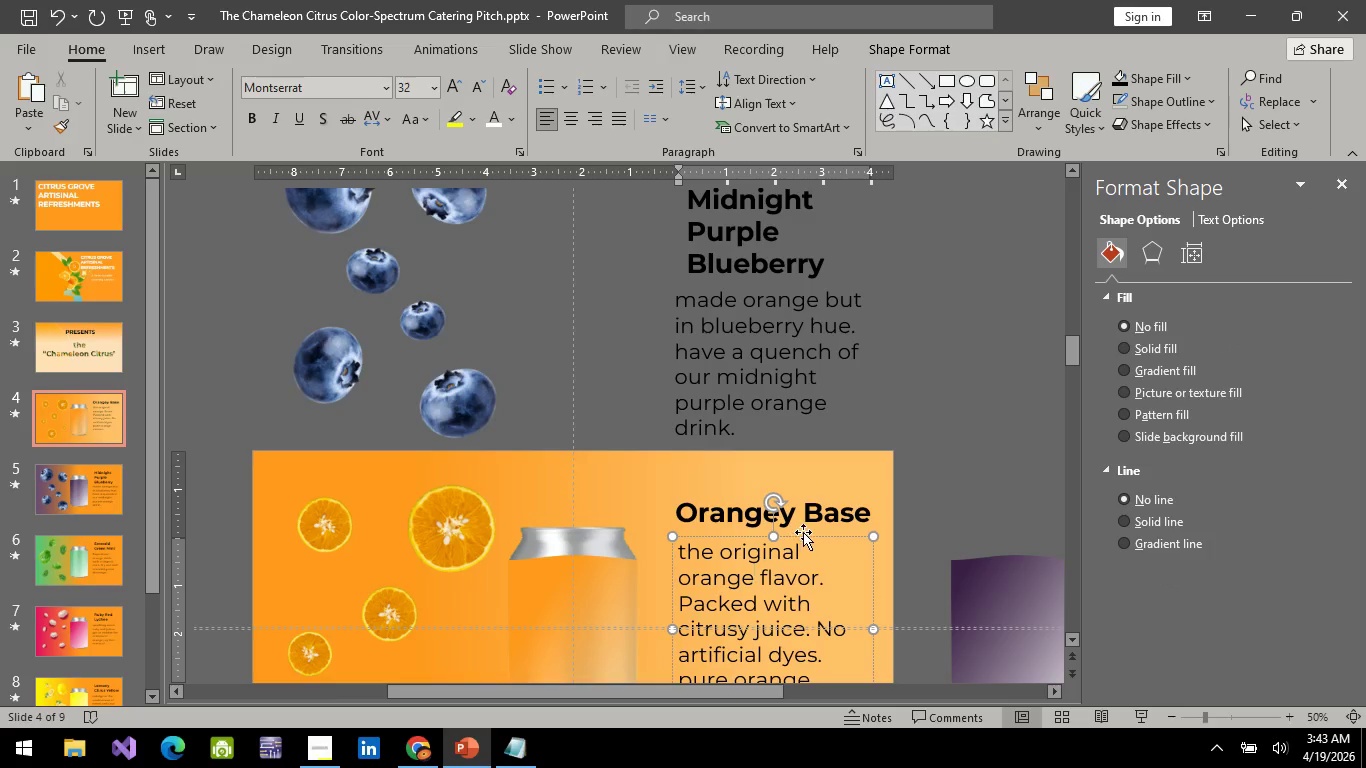 
left_click([803, 532])
 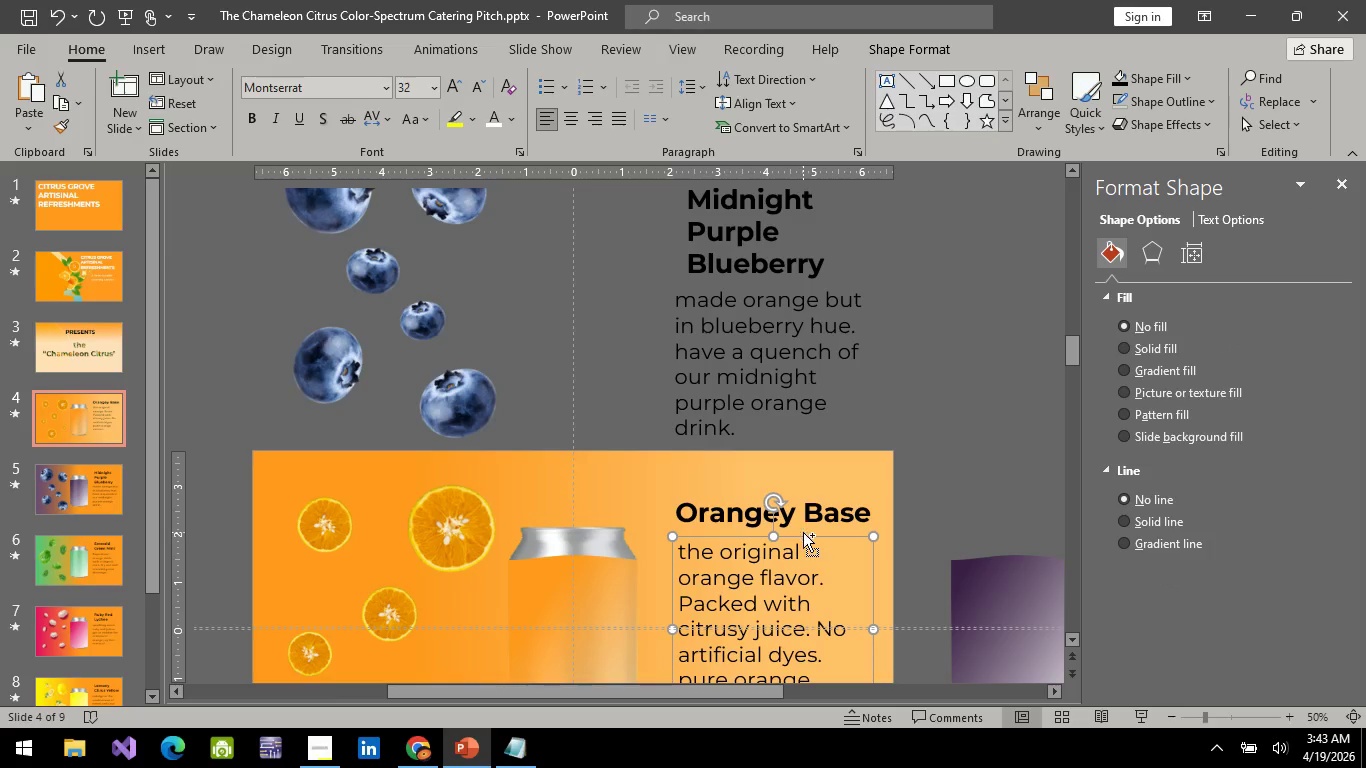 
key(Control+C)
 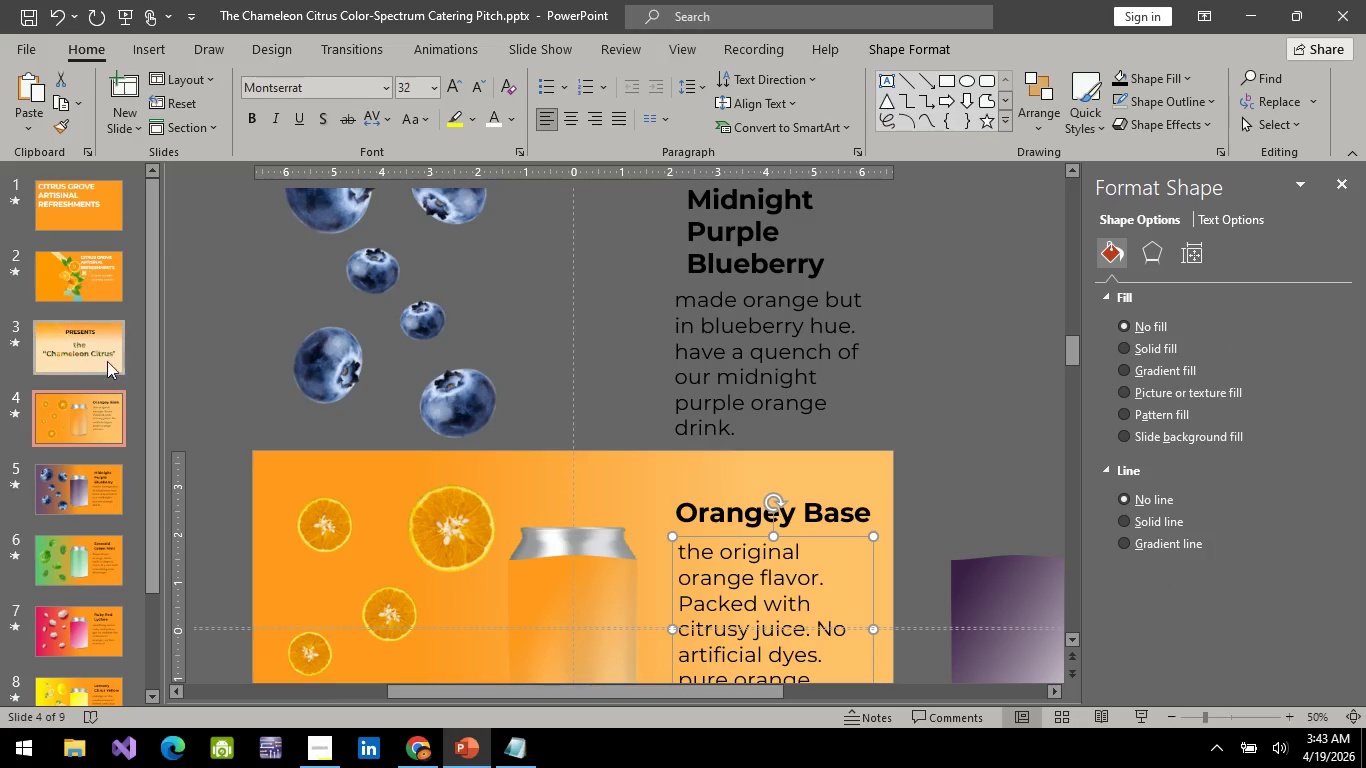 
key(Control+V)
 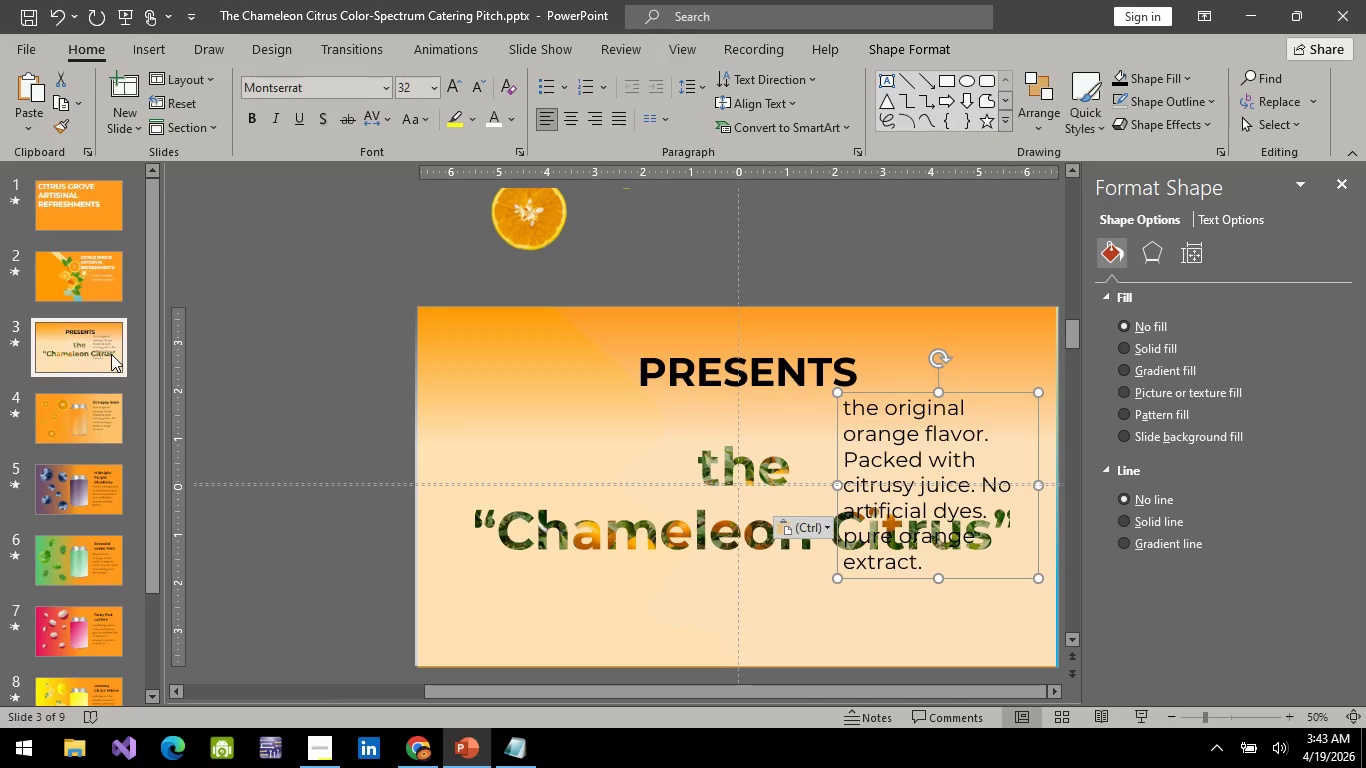 
hold_key(key=ArrowUp, duration=1.49)
 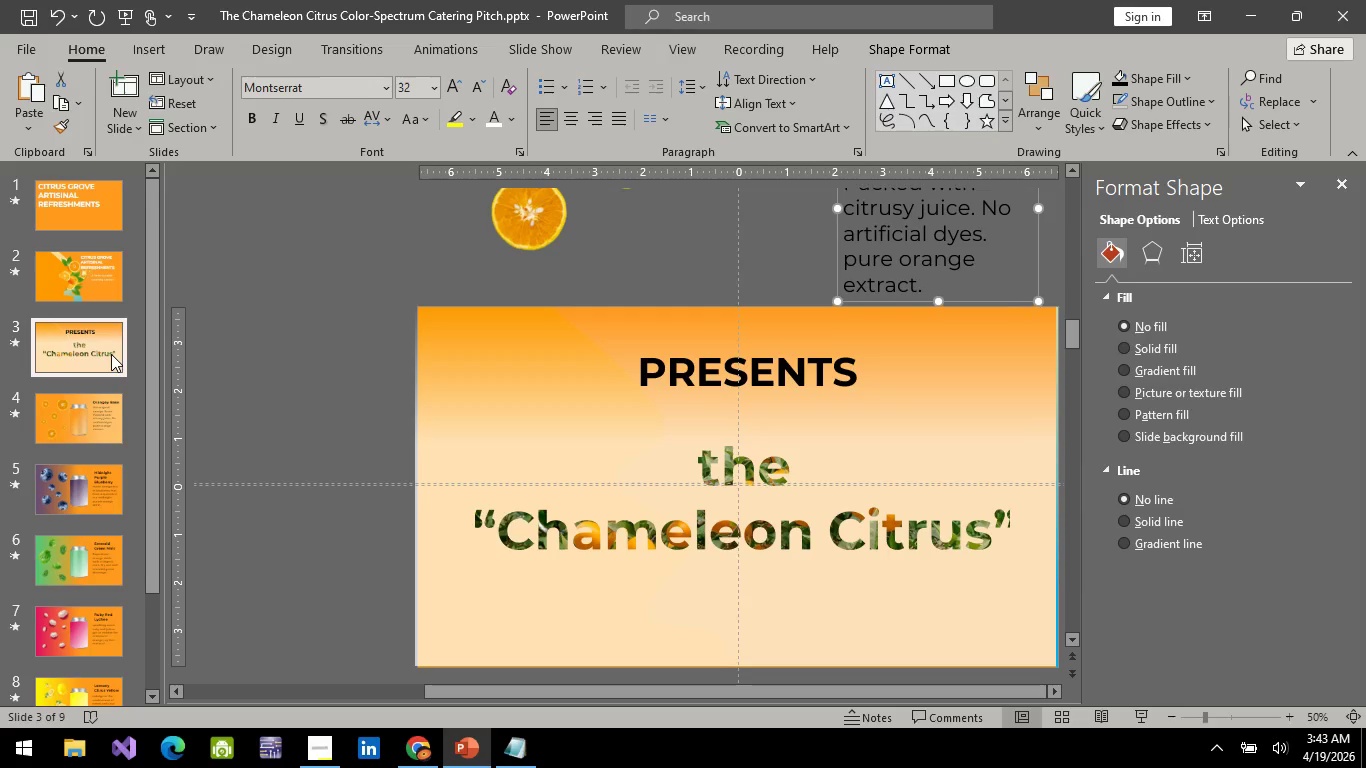 
key(ArrowUp)
 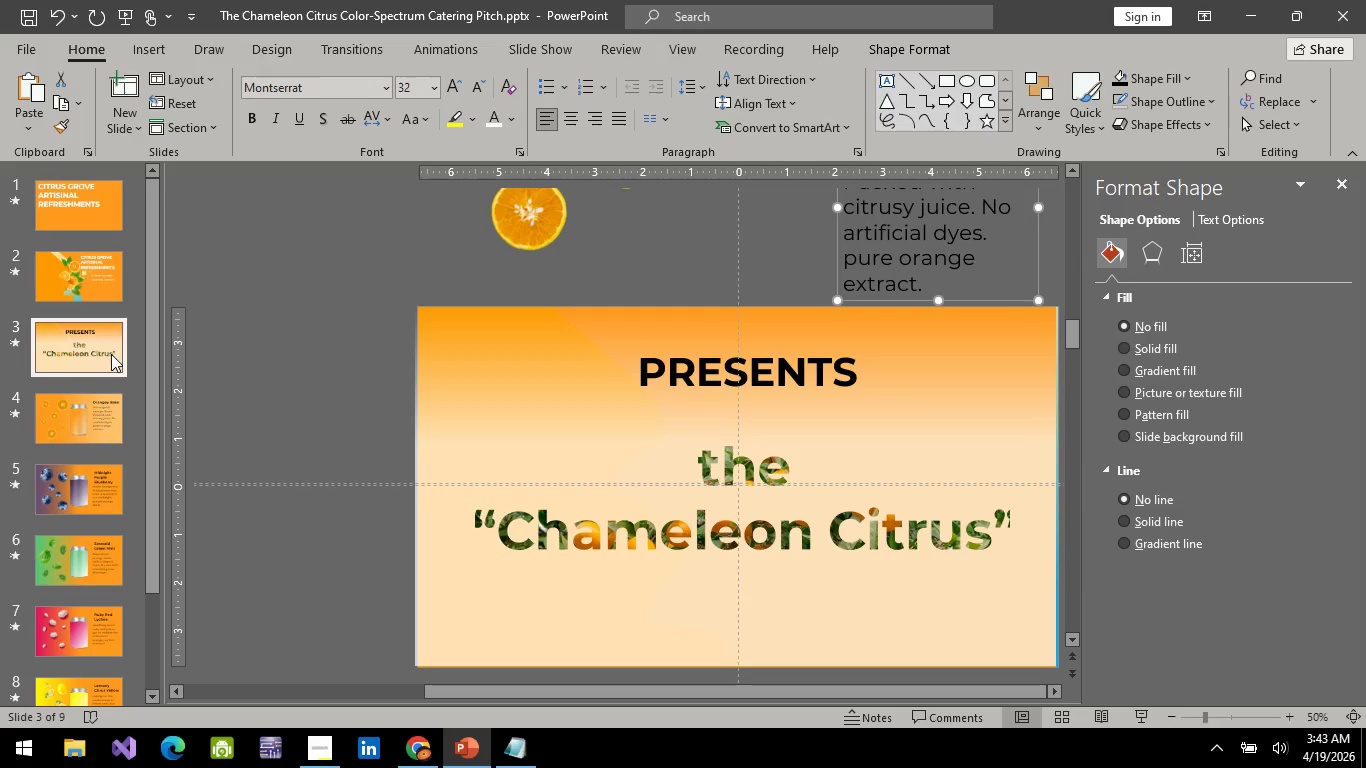 
key(ArrowUp)
 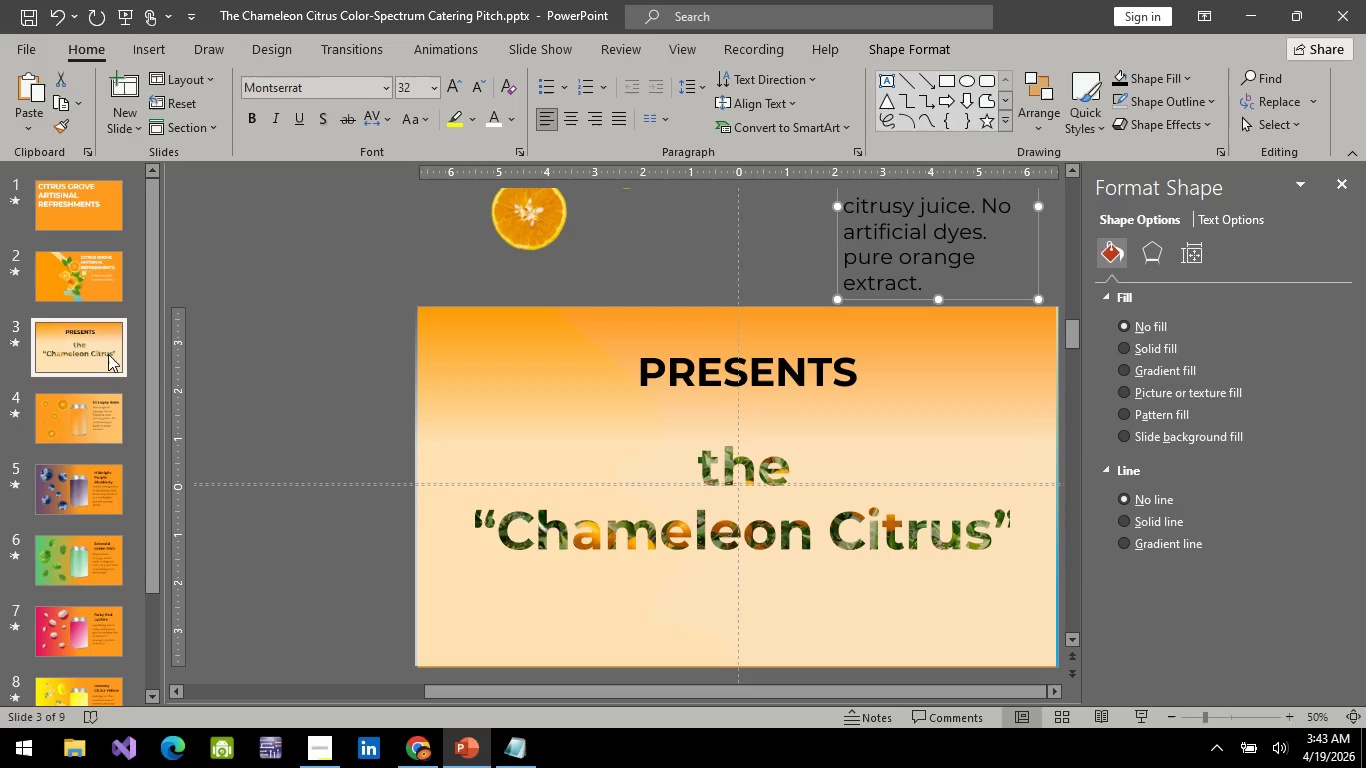 
key(ArrowUp)
 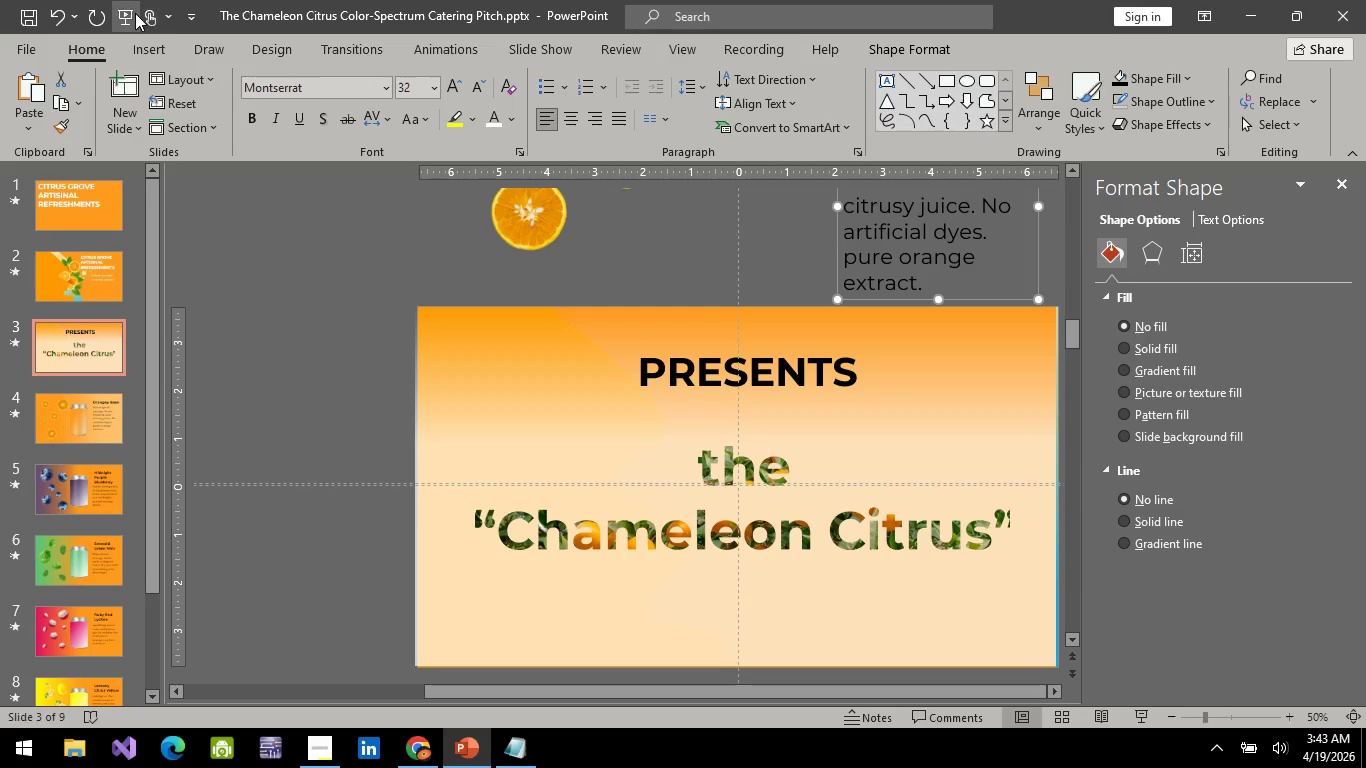 
left_click([135, 13])
 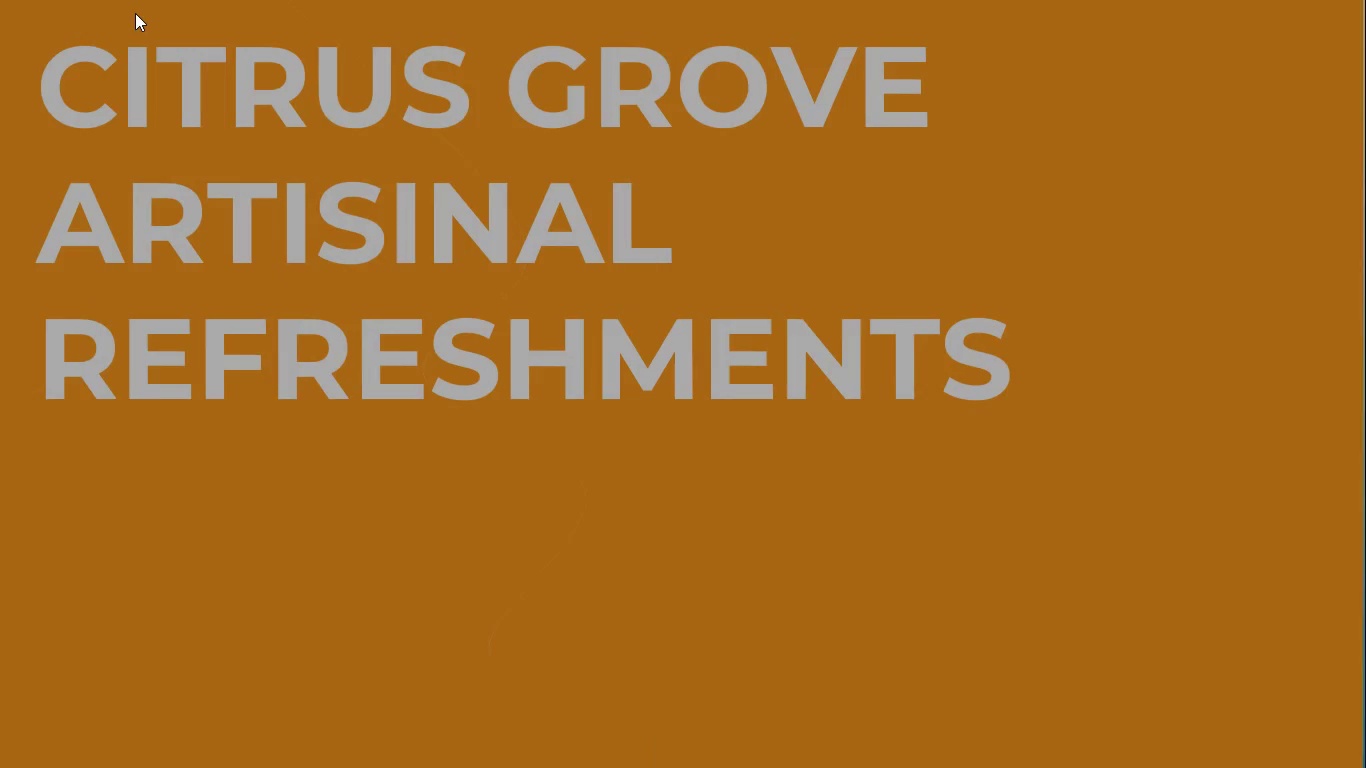 
key(Space)
 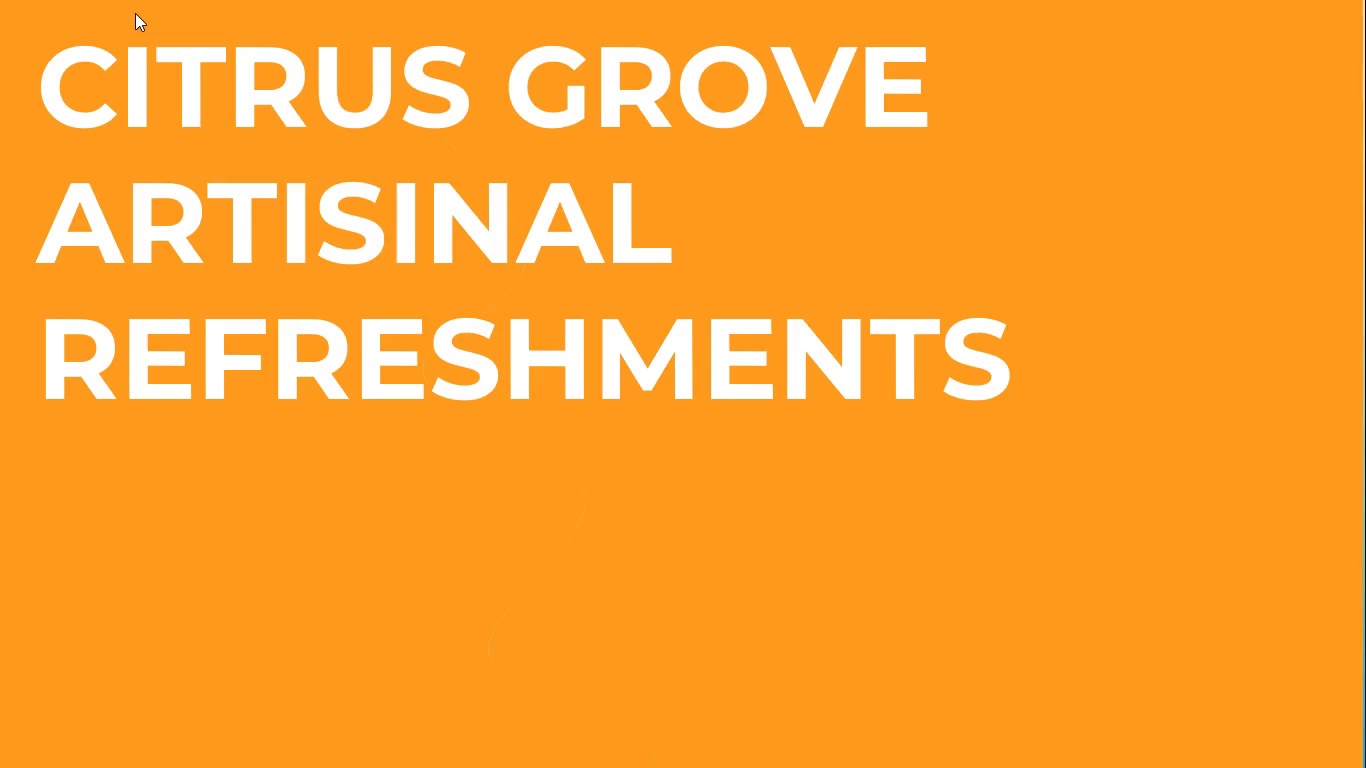 
key(Space)
 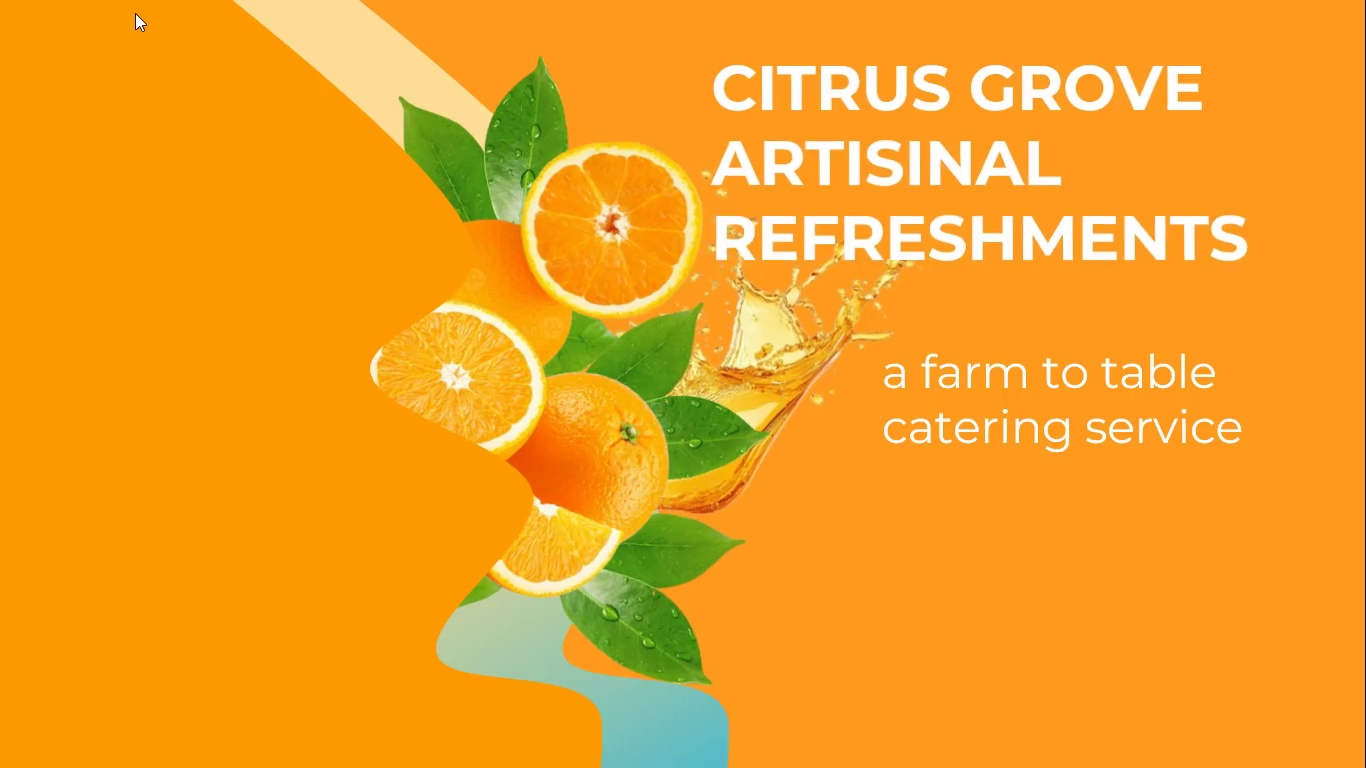 
key(Space)
 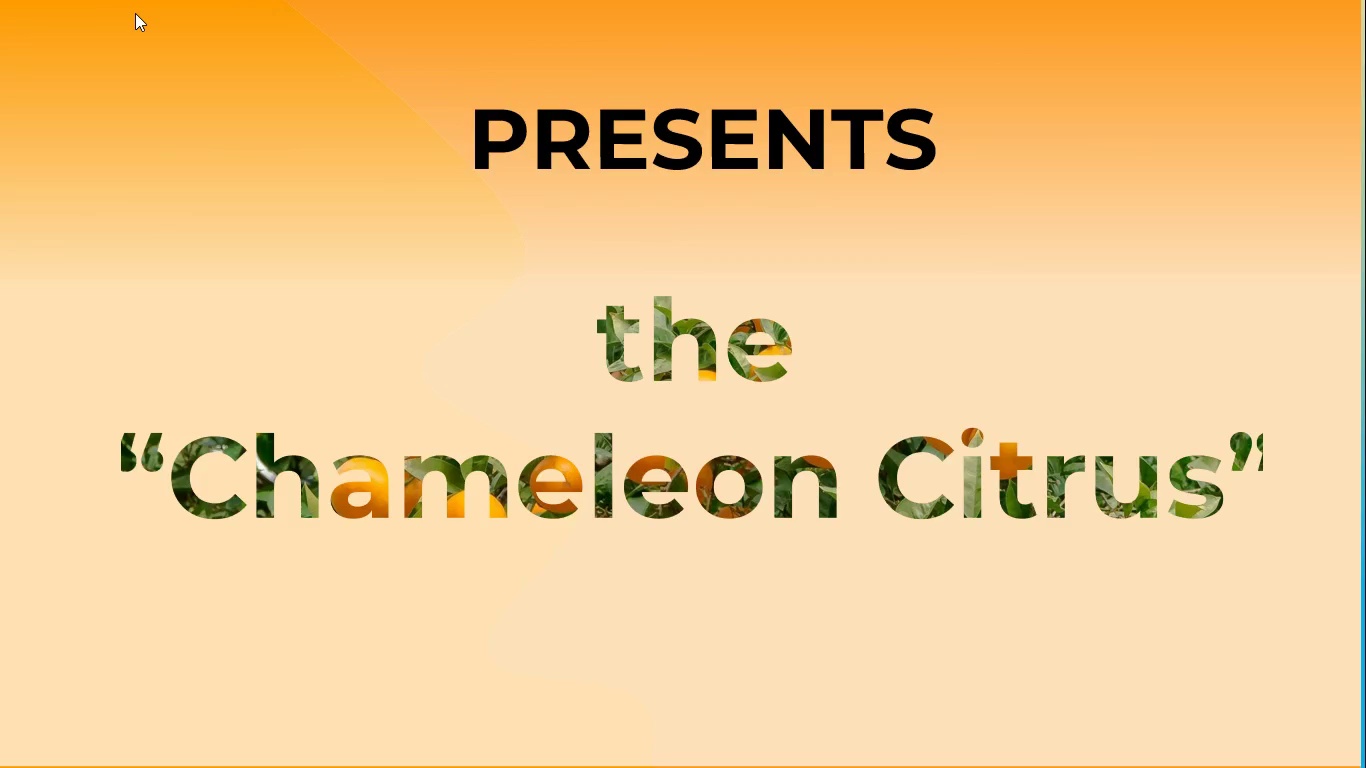 
key(Space)
 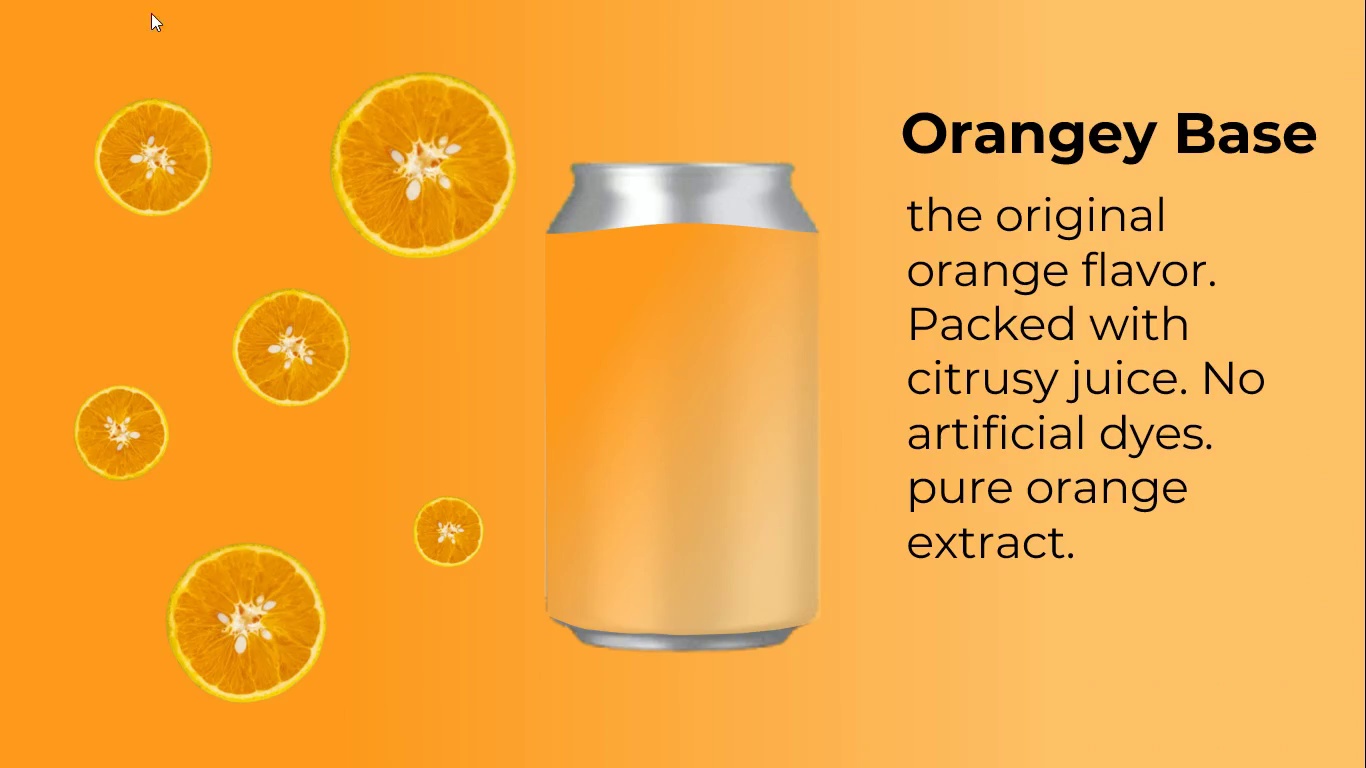 
key(ArrowLeft)
 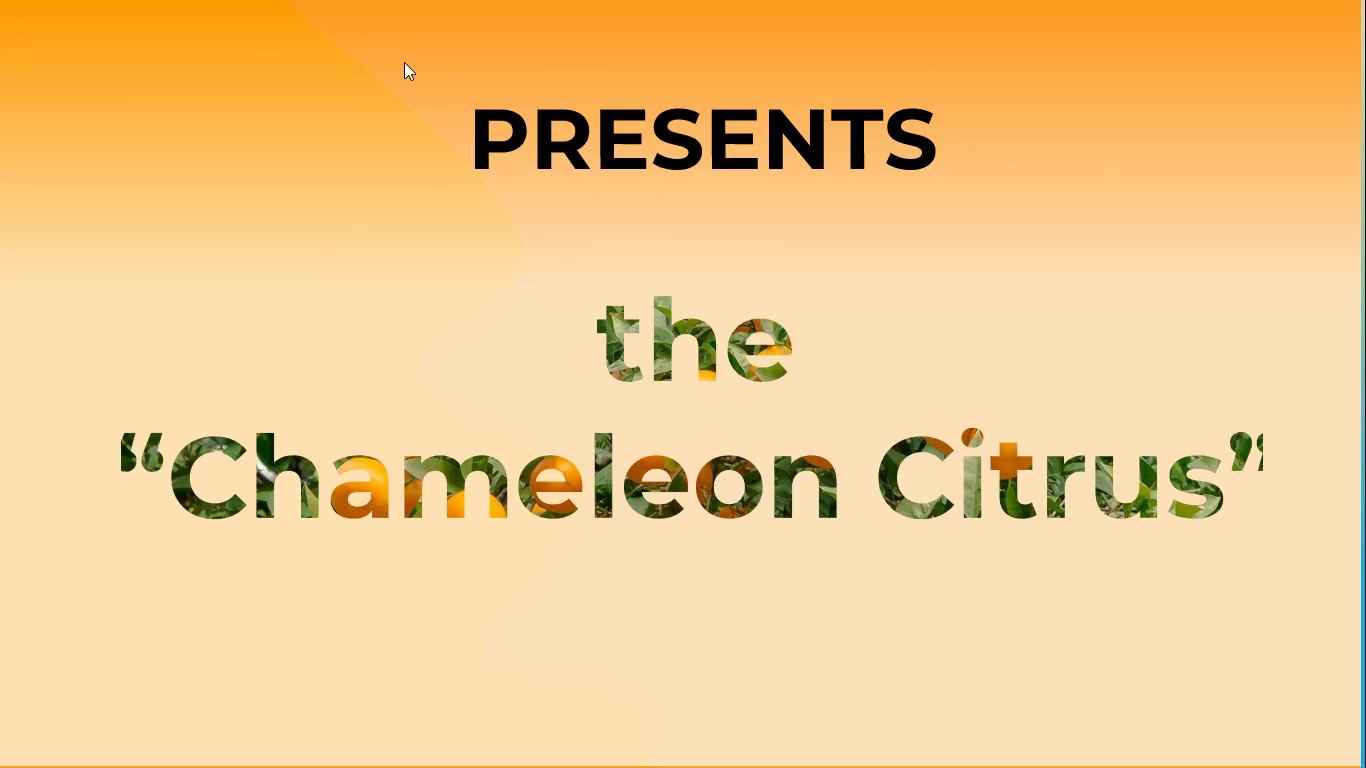 
key(ArrowRight)
 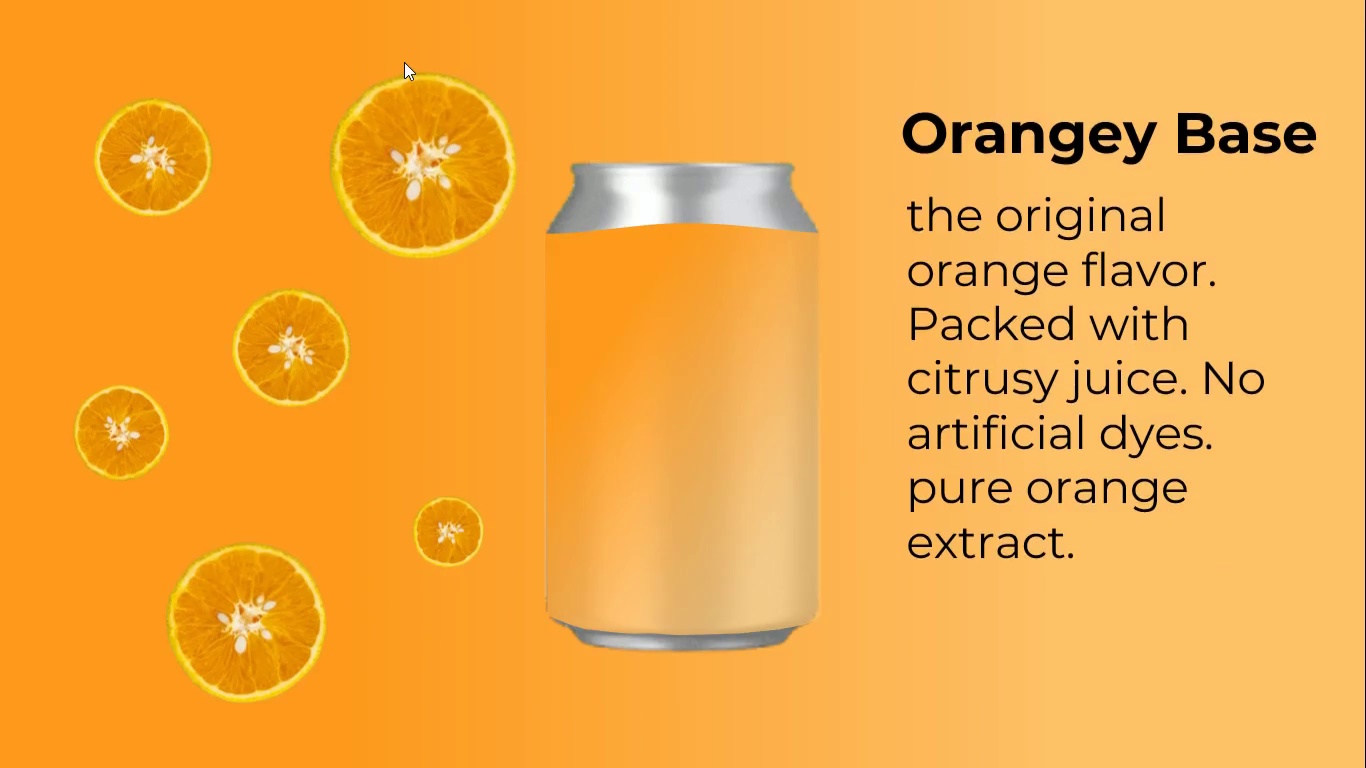 
key(ArrowRight)
 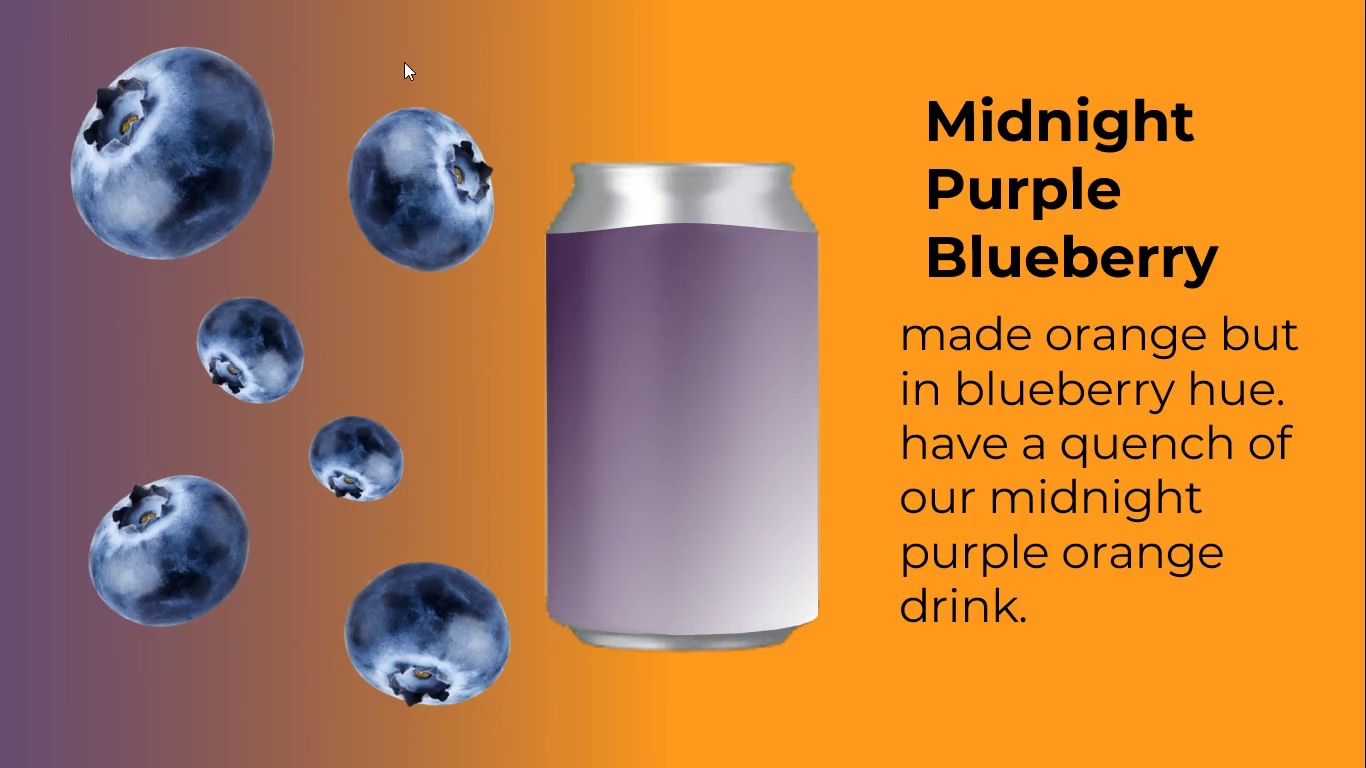 
key(ArrowRight)
 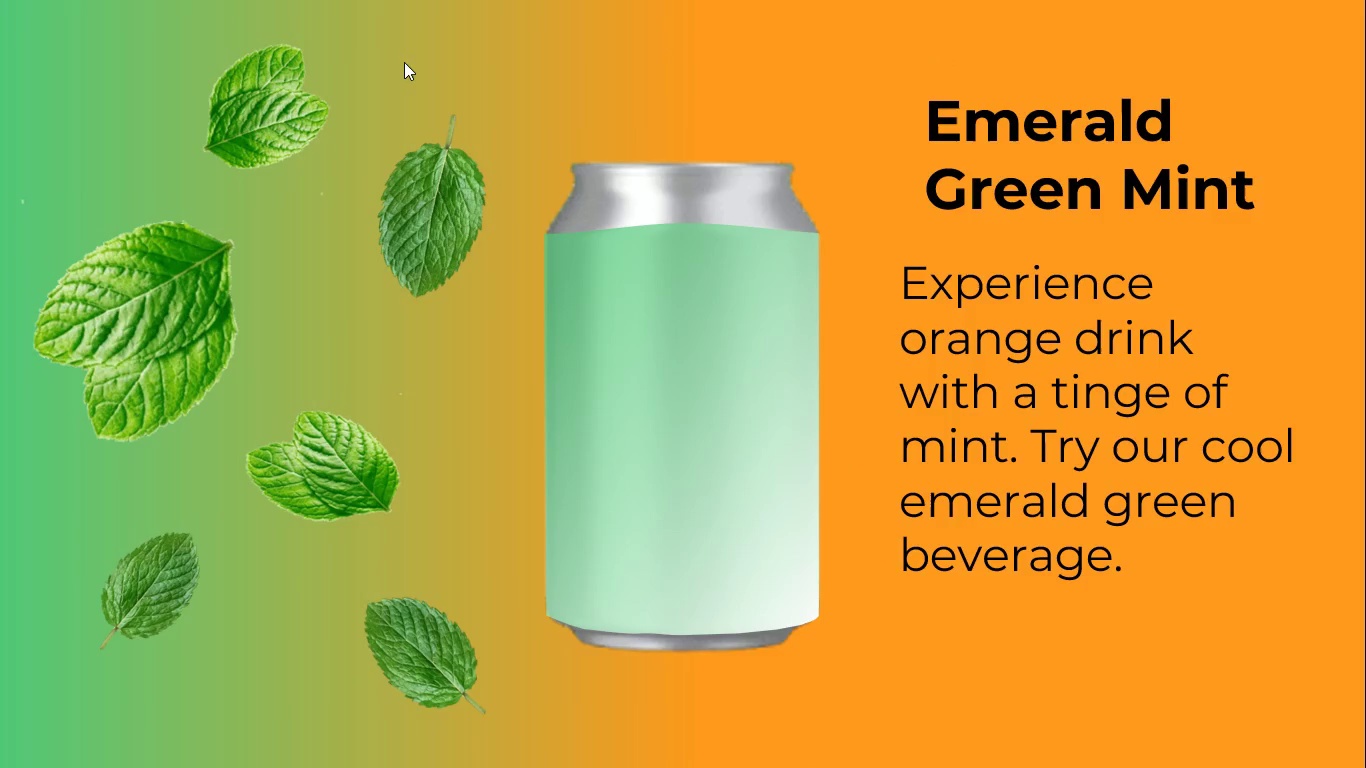 
key(ArrowRight)
 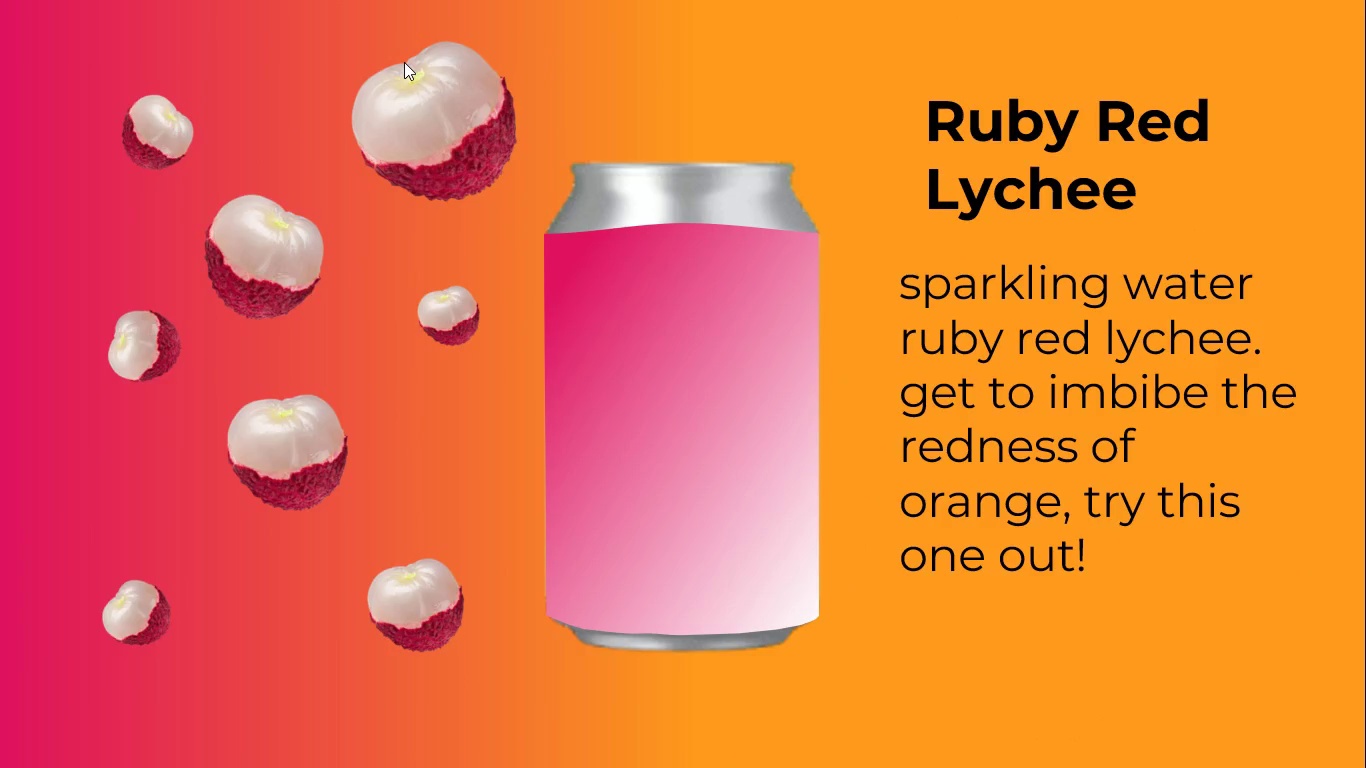 
key(ArrowRight)
 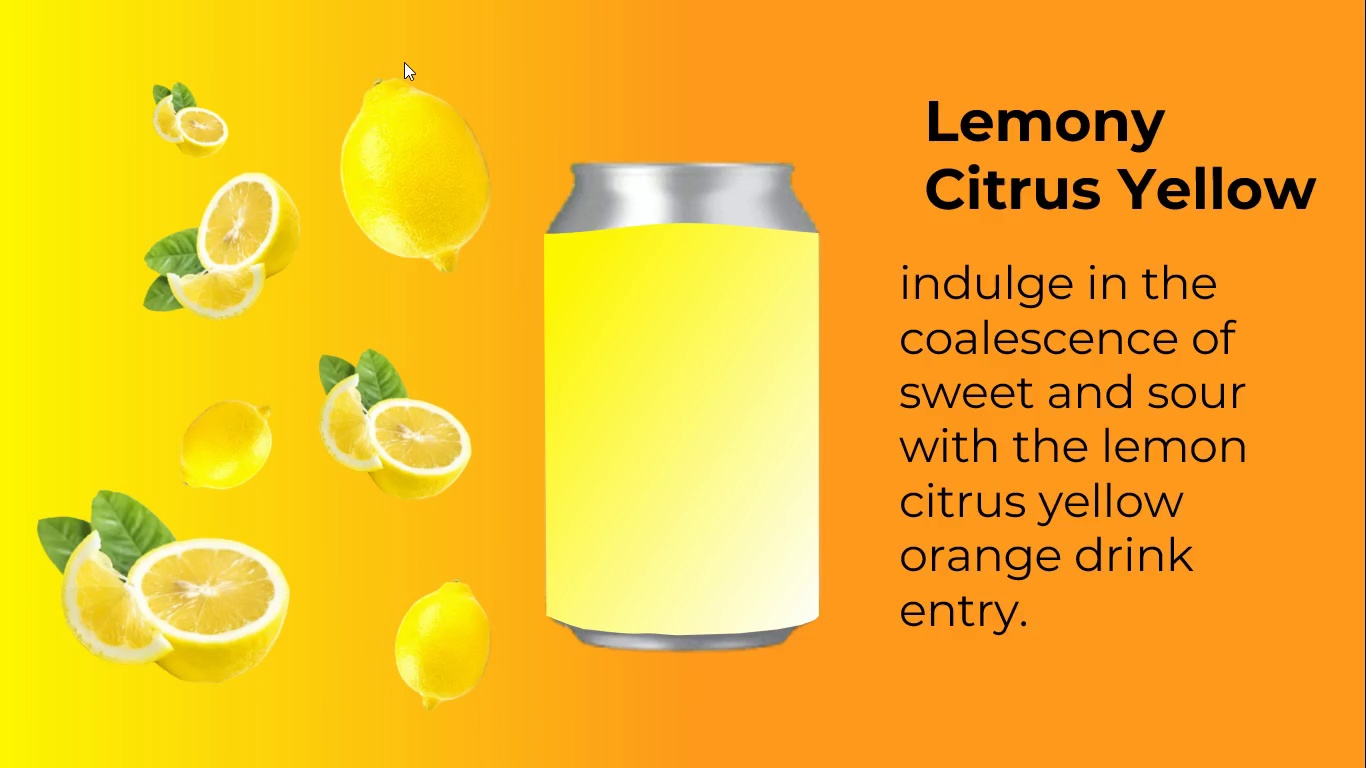 
key(ArrowRight)
 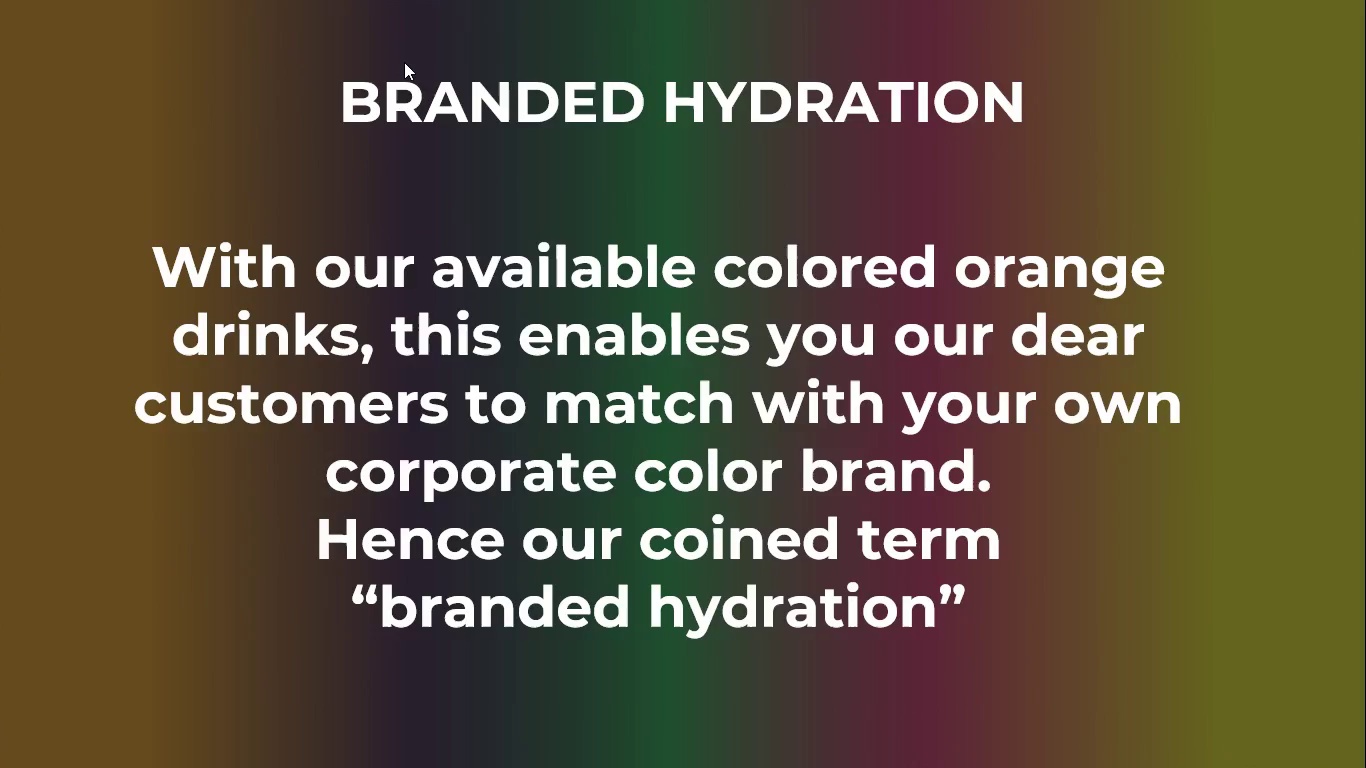 
key(Escape)
 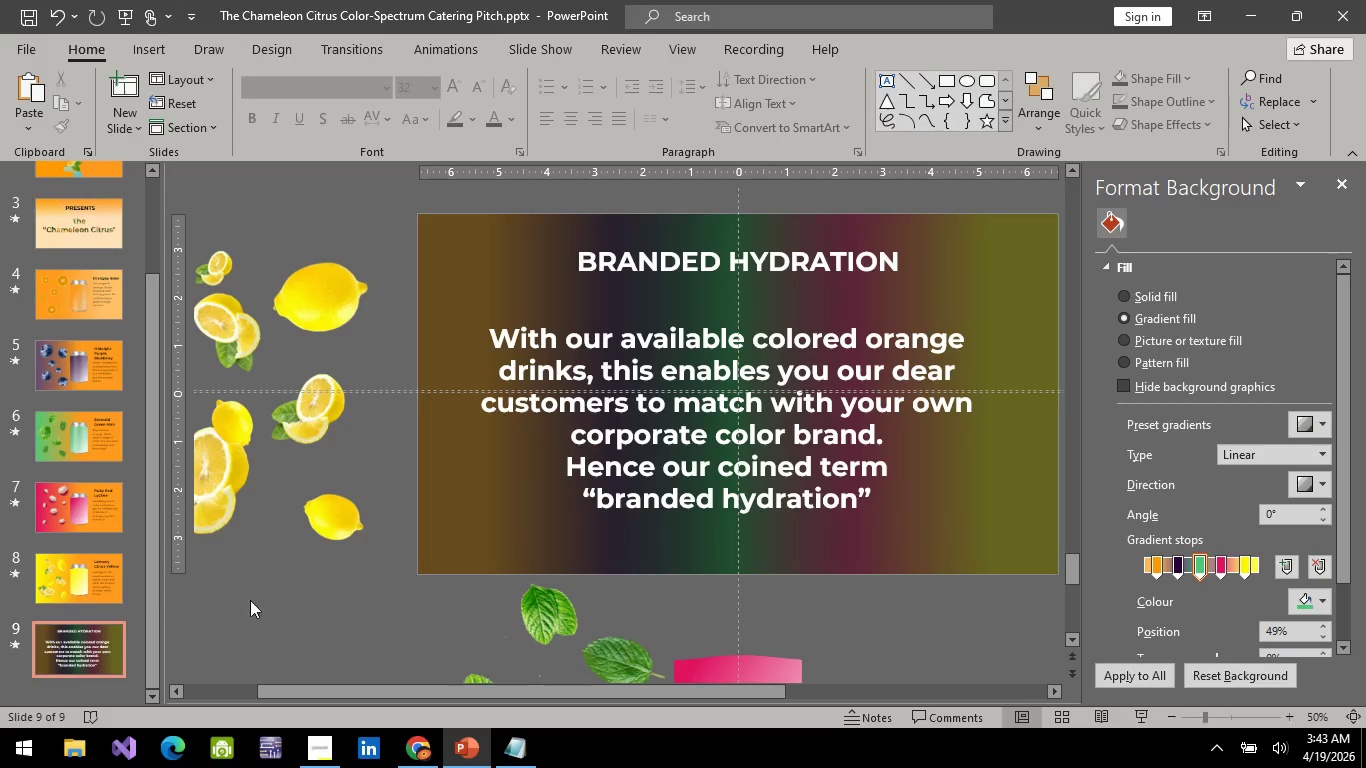 
left_click([51, 589])
 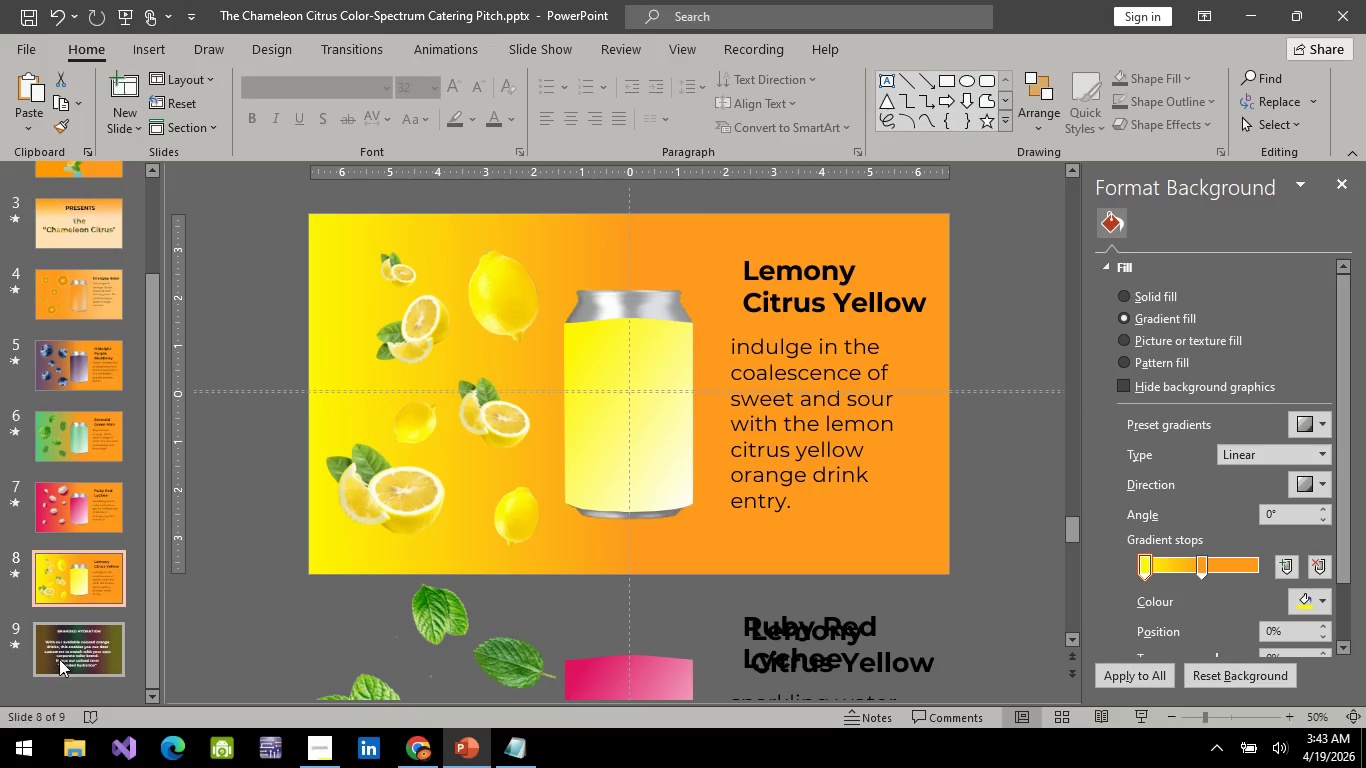 
left_click([59, 659])
 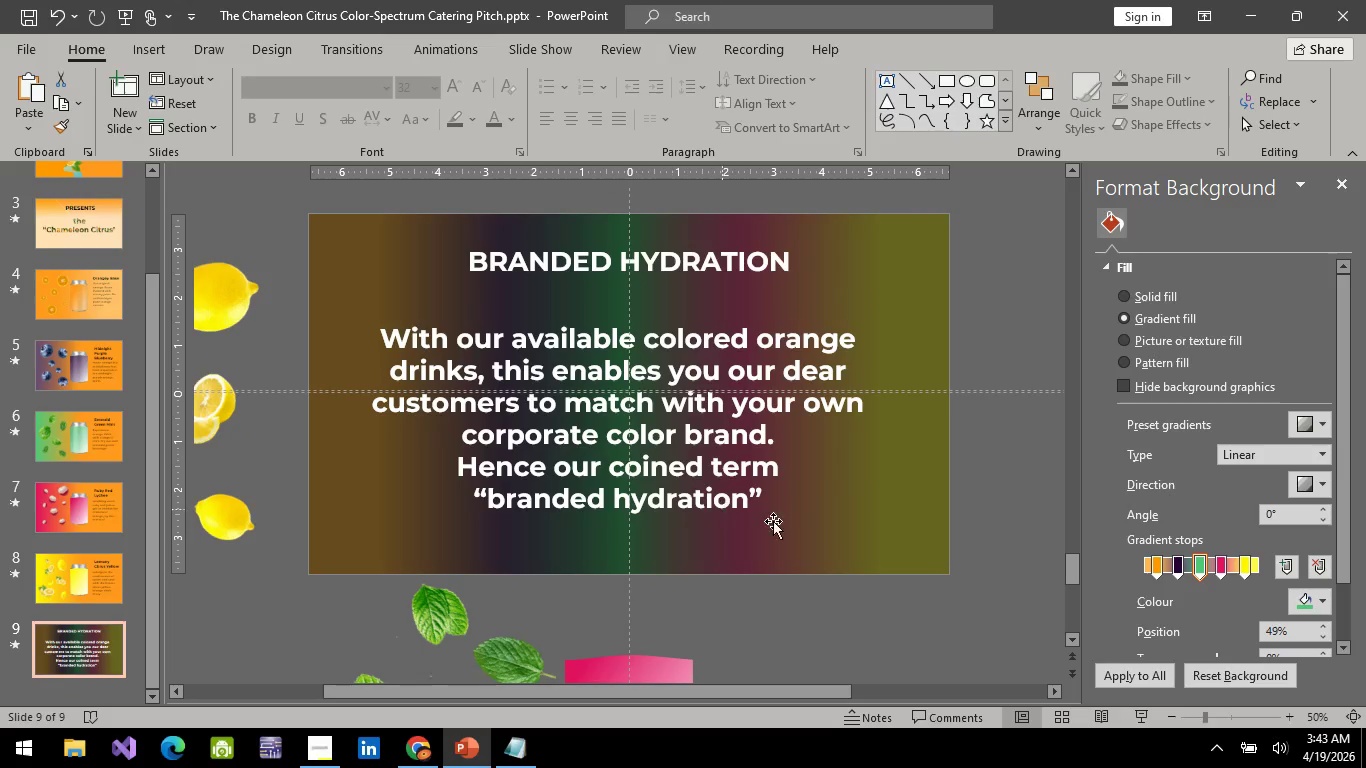 
left_click([875, 545])
 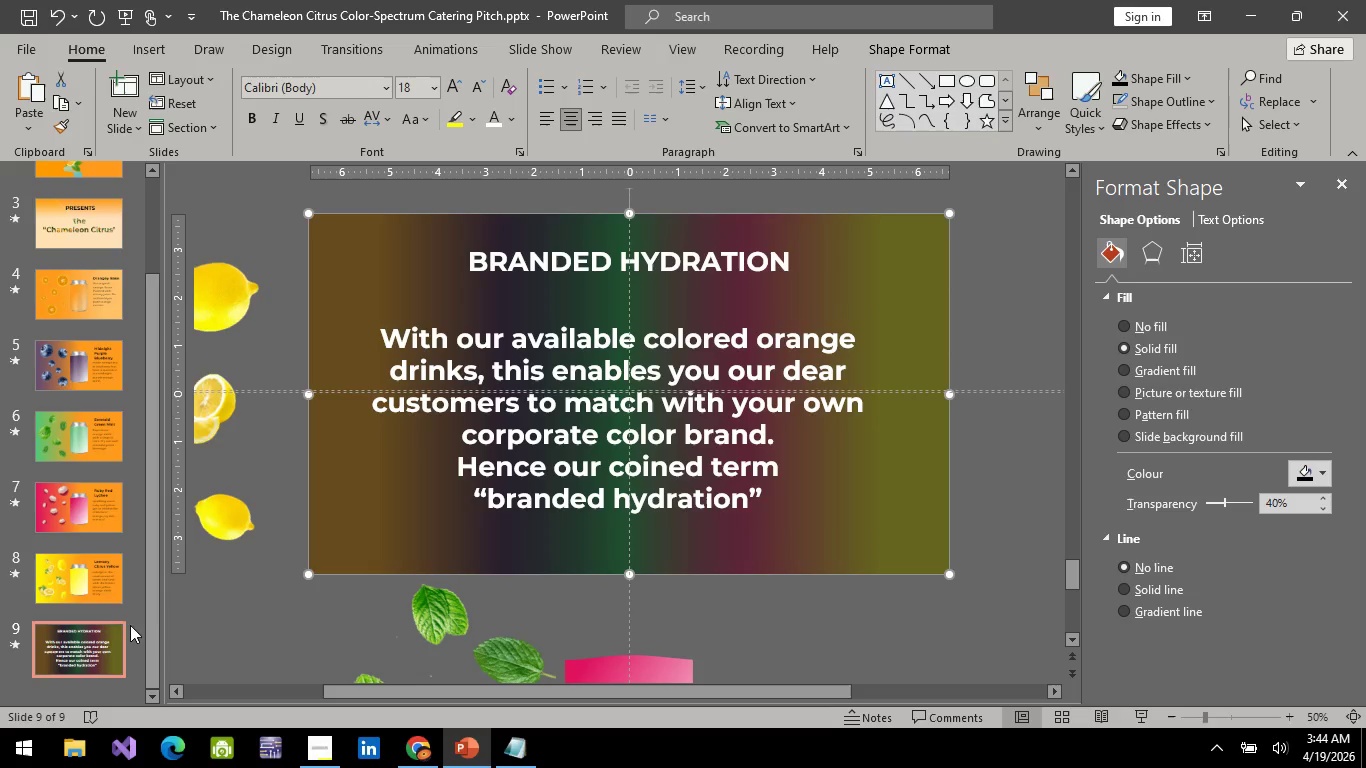 
left_click([102, 593])
 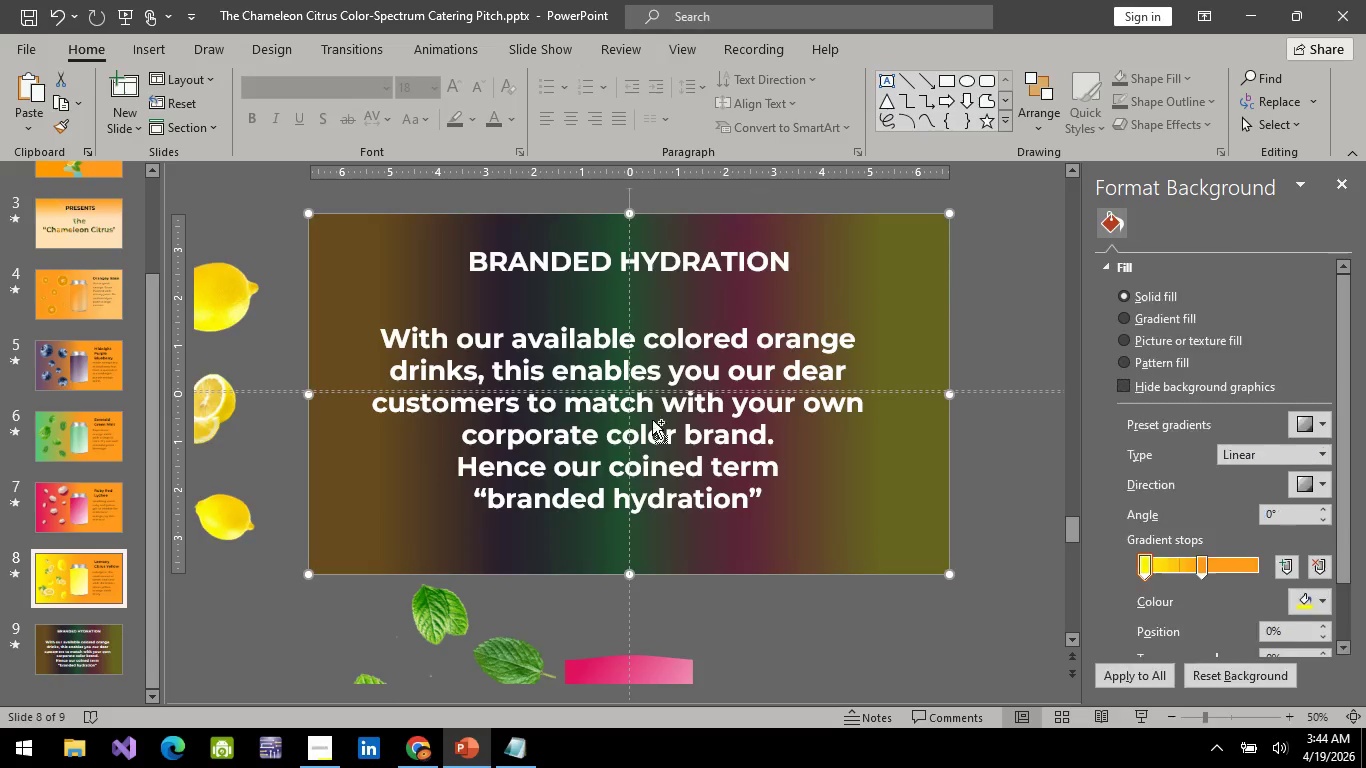 
hold_key(key=ControlLeft, duration=0.89)
scroll: coordinate [638, 481], scroll_direction: down, amount: 3.0
 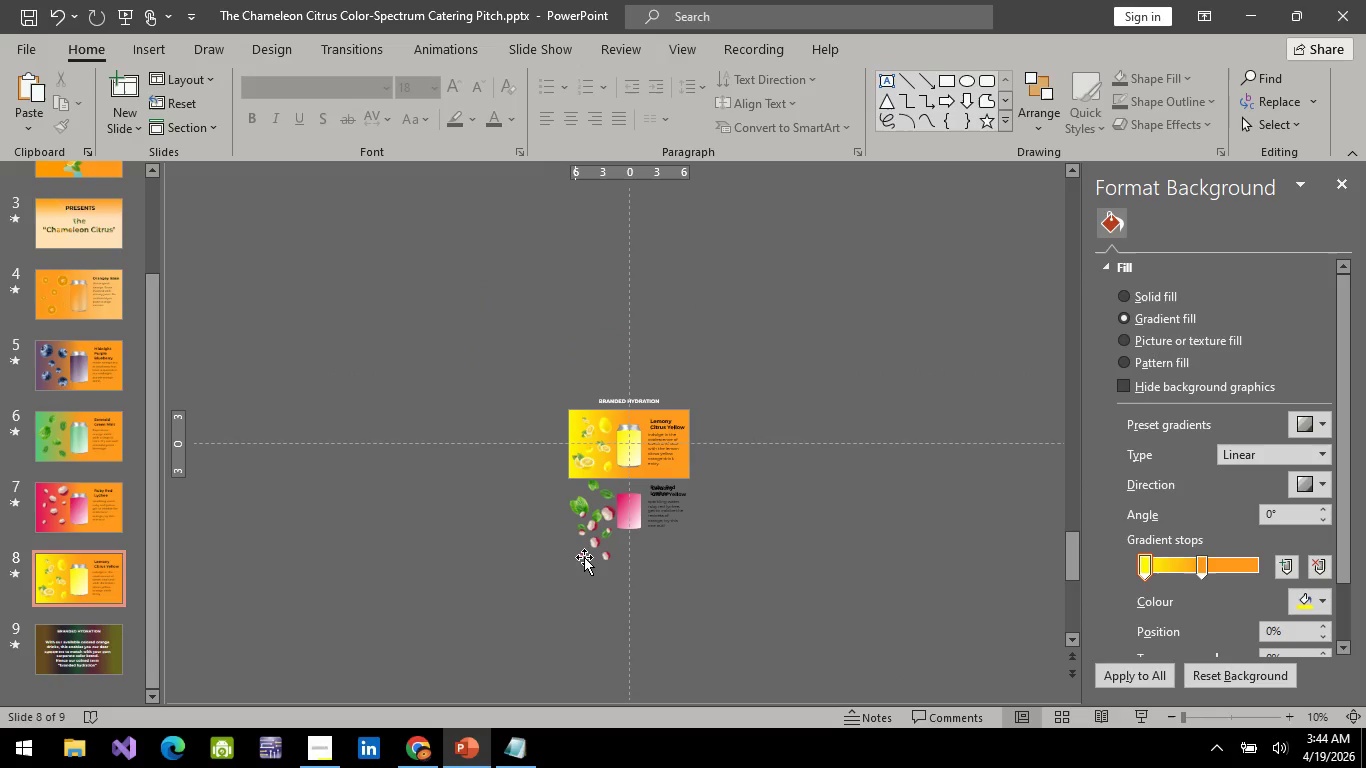 
left_click([584, 557])
 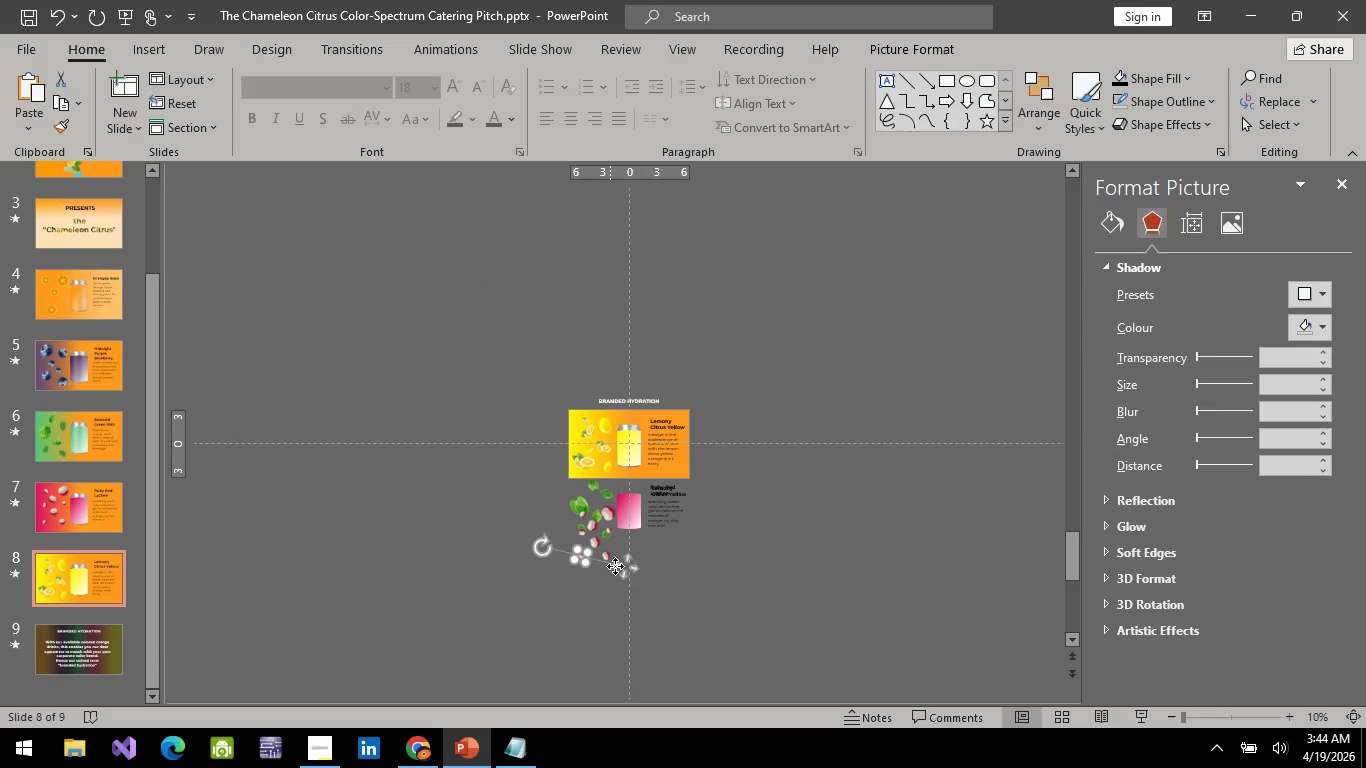 
hold_key(key=ControlLeft, duration=0.66)
 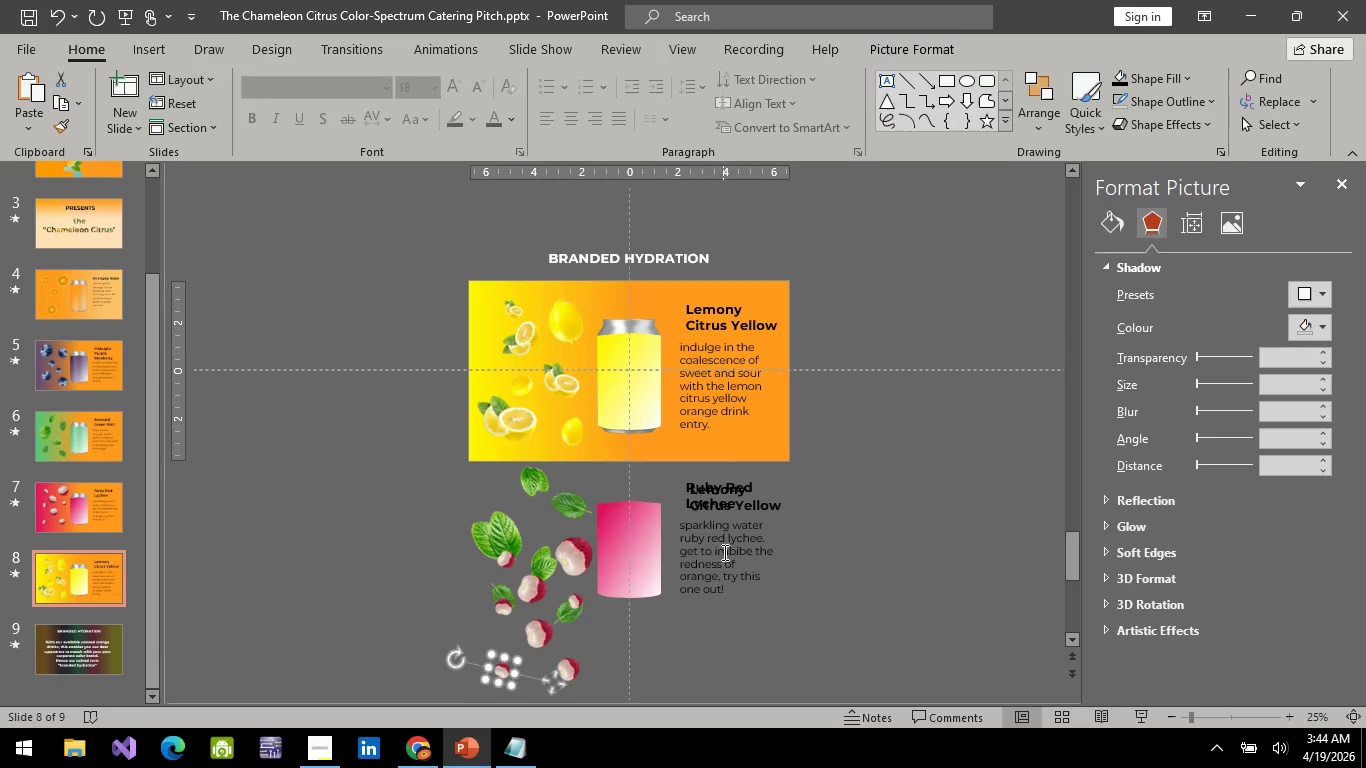 
hold_key(key=ControlLeft, duration=19.33)
 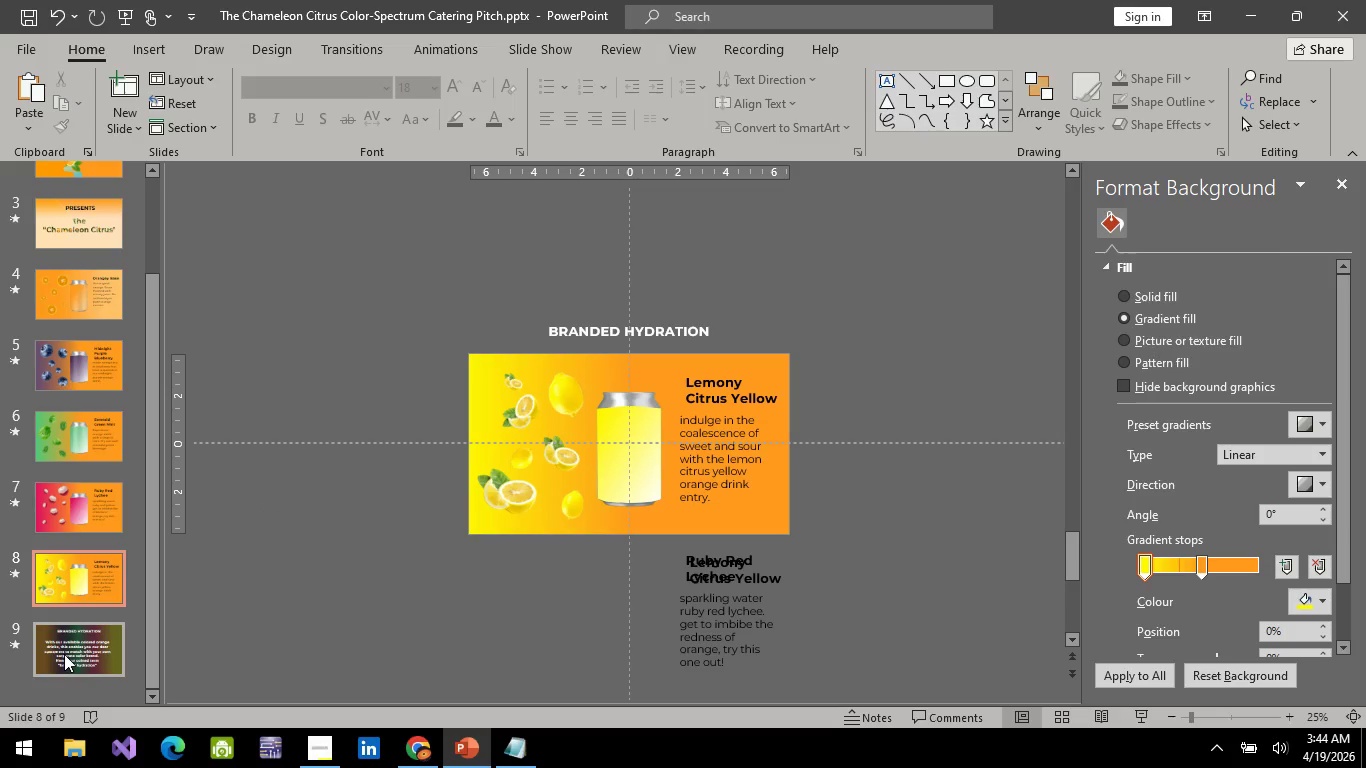 
scroll: coordinate [615, 584], scroll_direction: up, amount: 1.0
 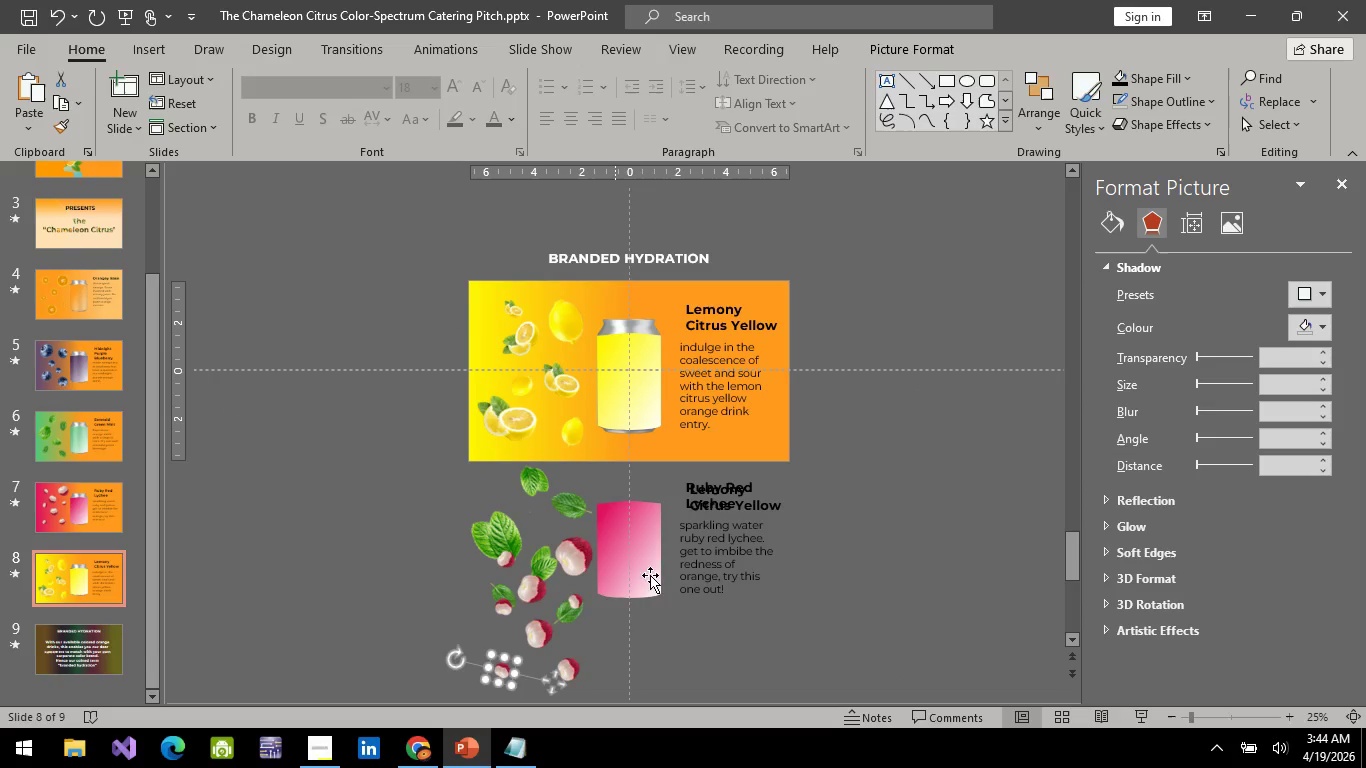 
left_click([723, 552])
 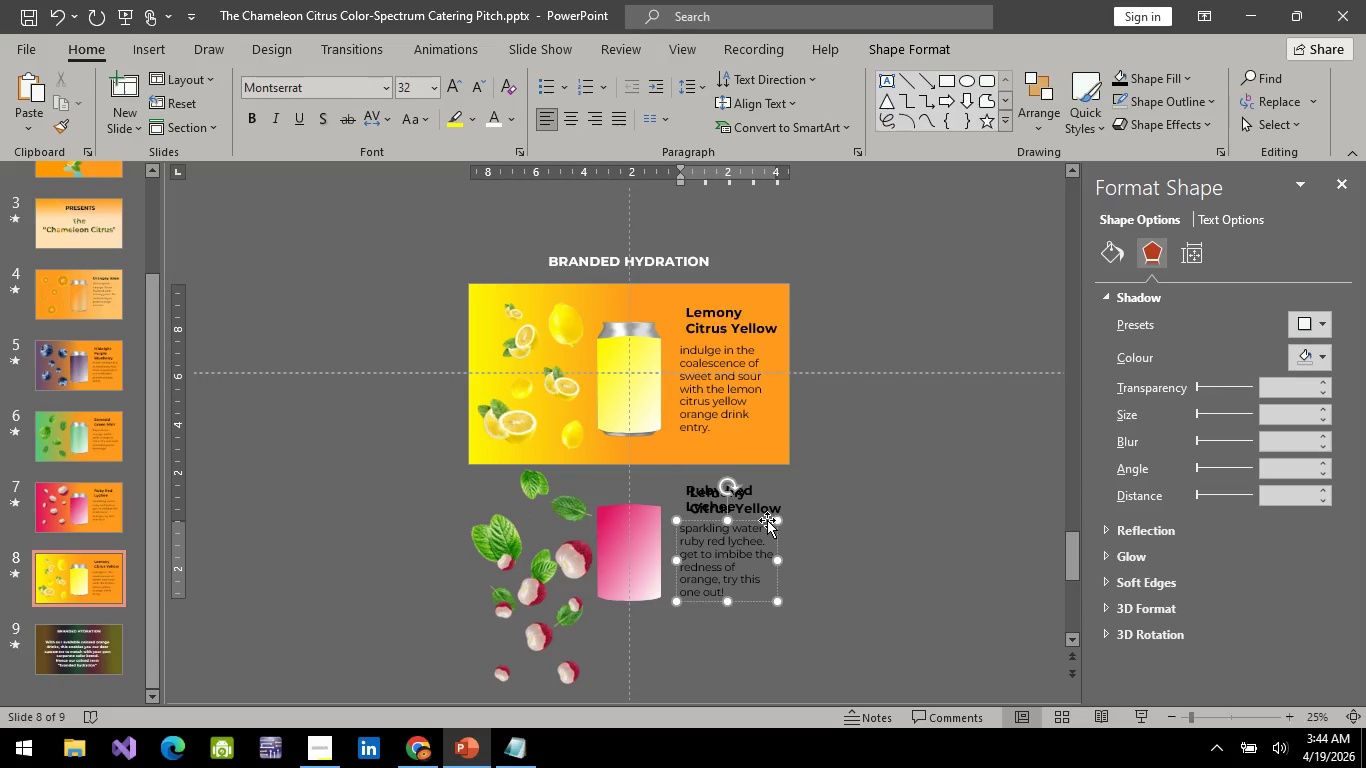 
left_click([767, 516])
 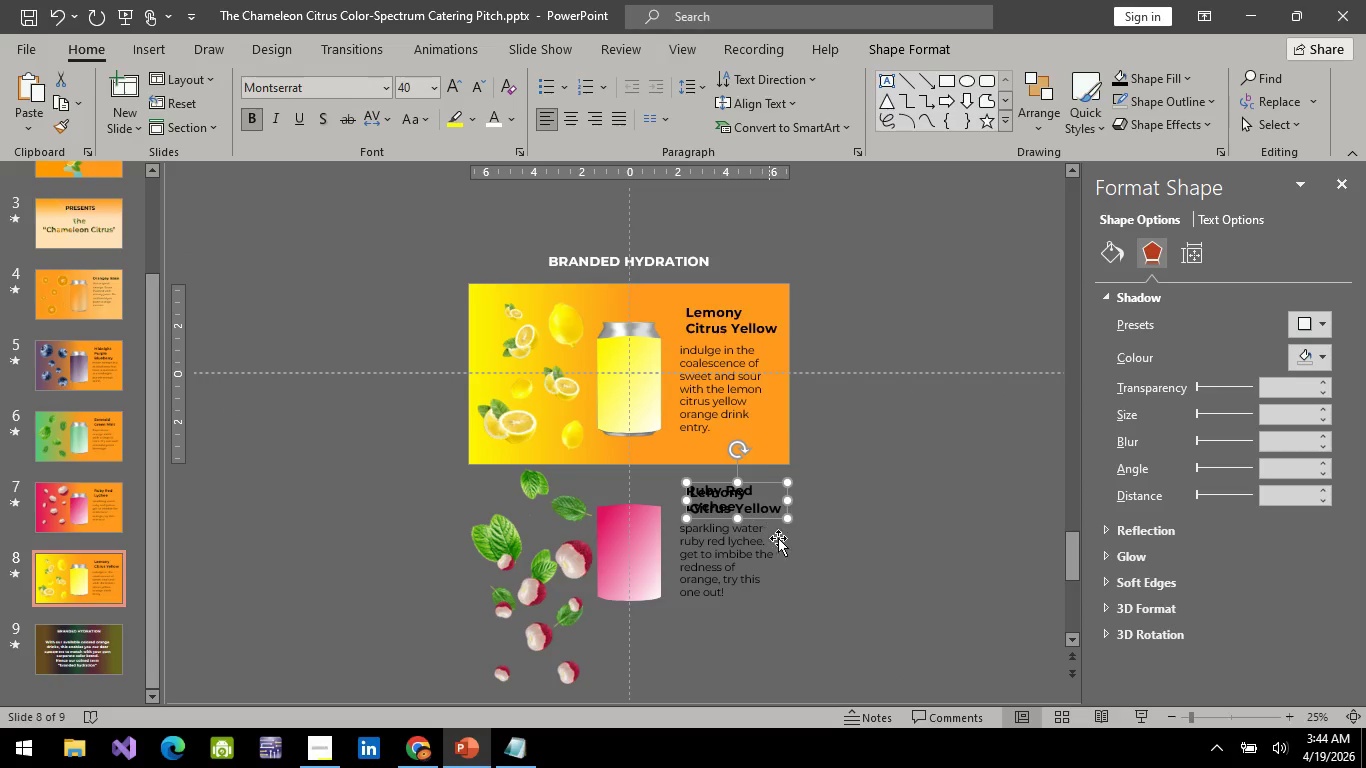 
left_click([967, 595])
 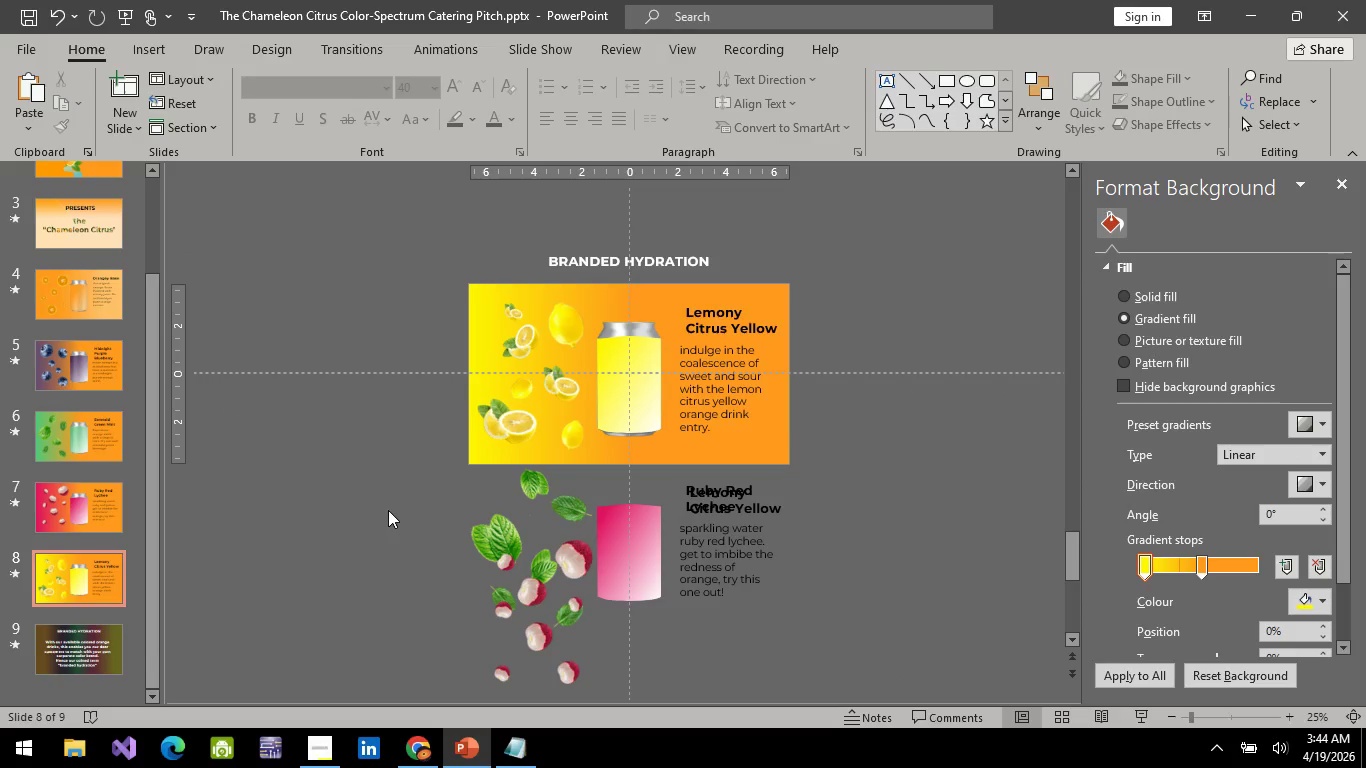 
left_click_drag(start_coordinate=[394, 492], to_coordinate=[686, 663])
 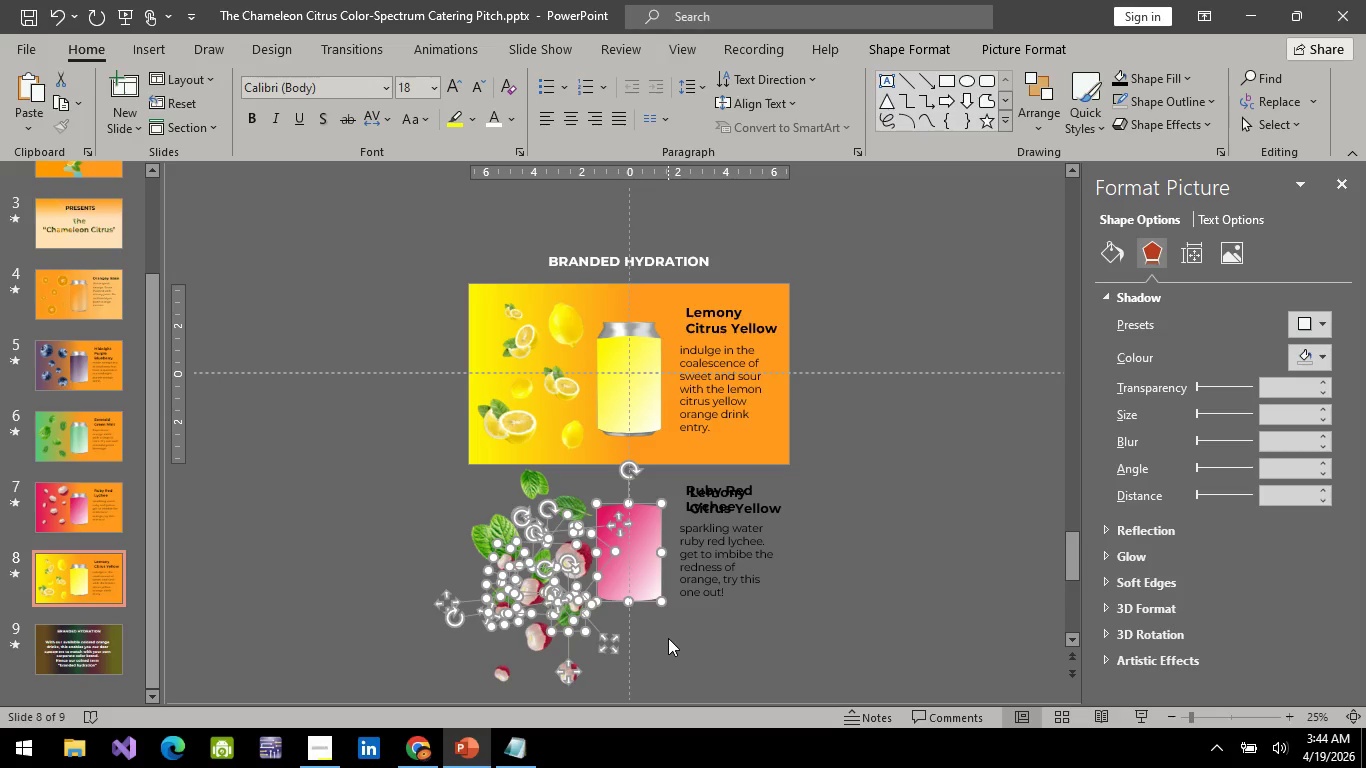 
key(Backspace)
 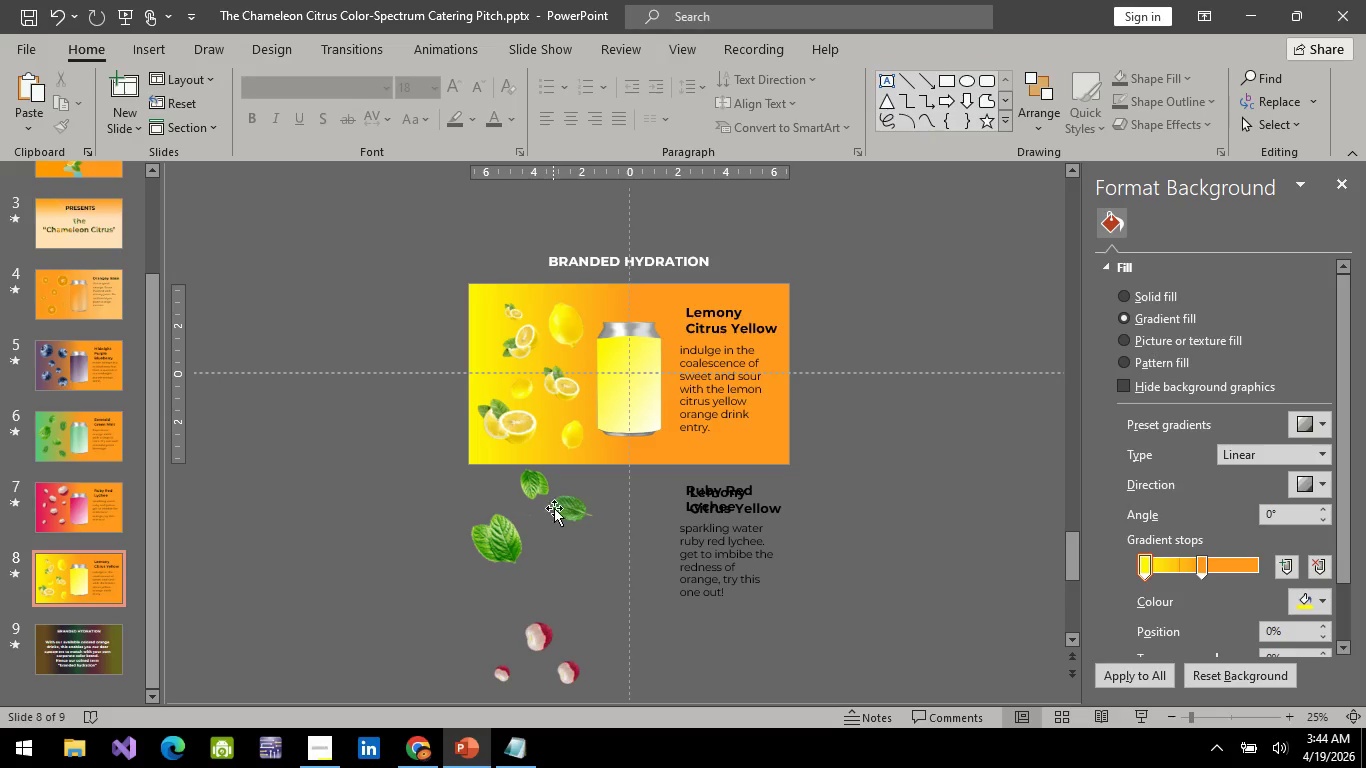 
left_click([554, 508])
 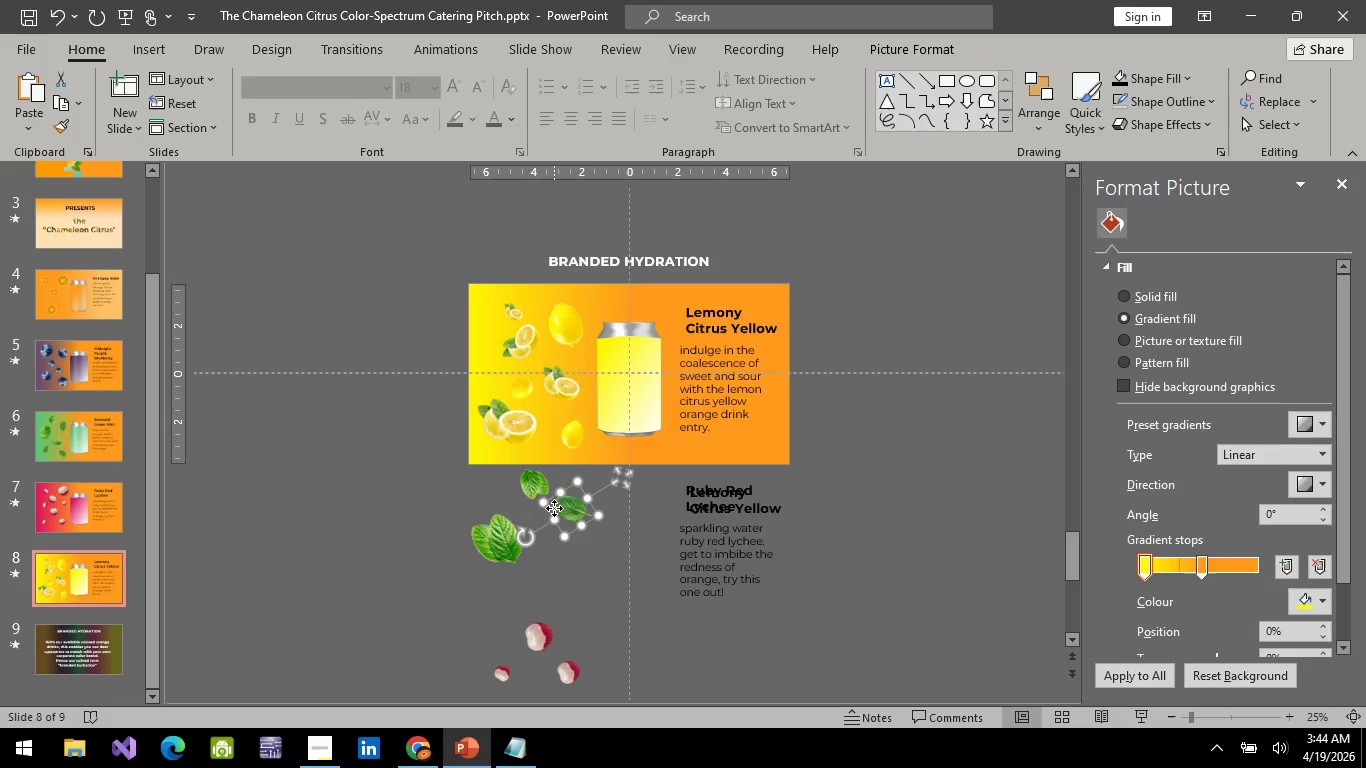 
key(Backspace)
 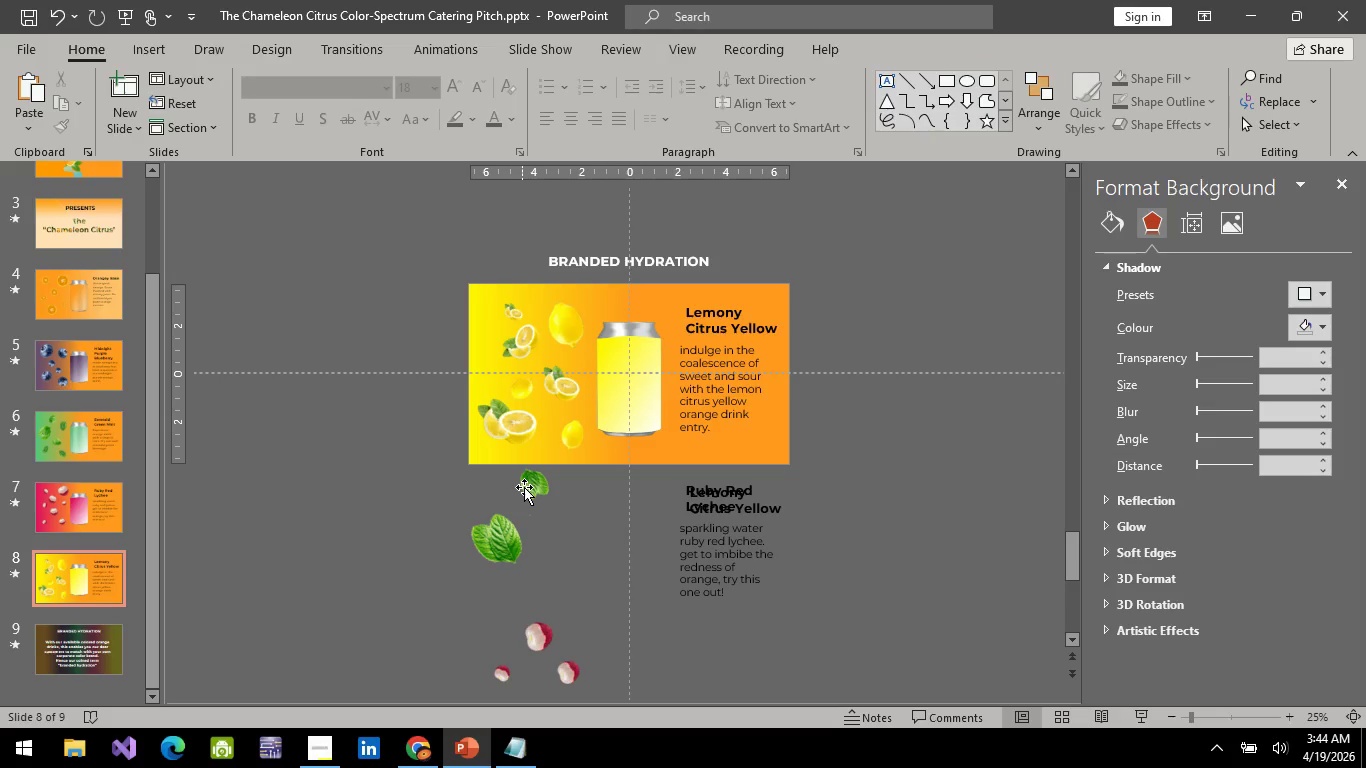 
key(Backspace)
 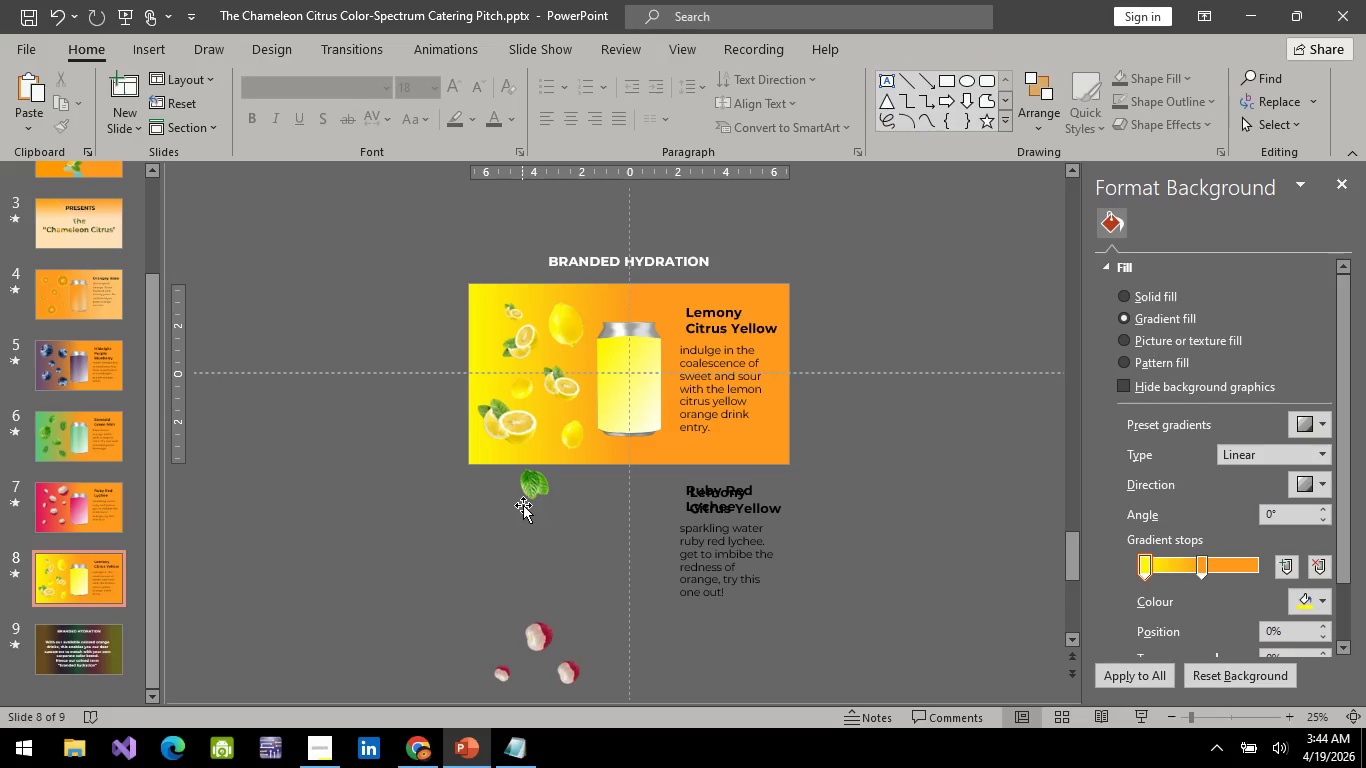 
left_click_drag(start_coordinate=[534, 493], to_coordinate=[596, 694])
 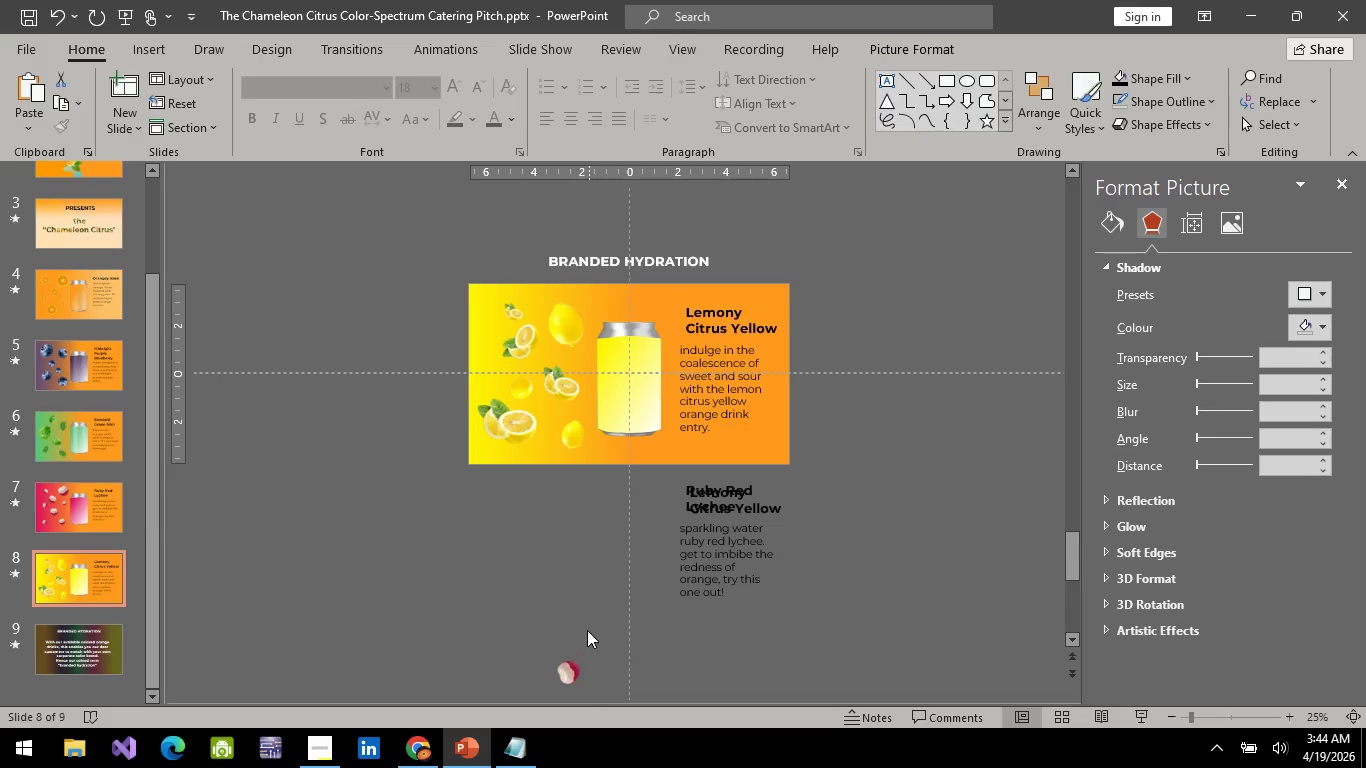 
key(Backspace)
 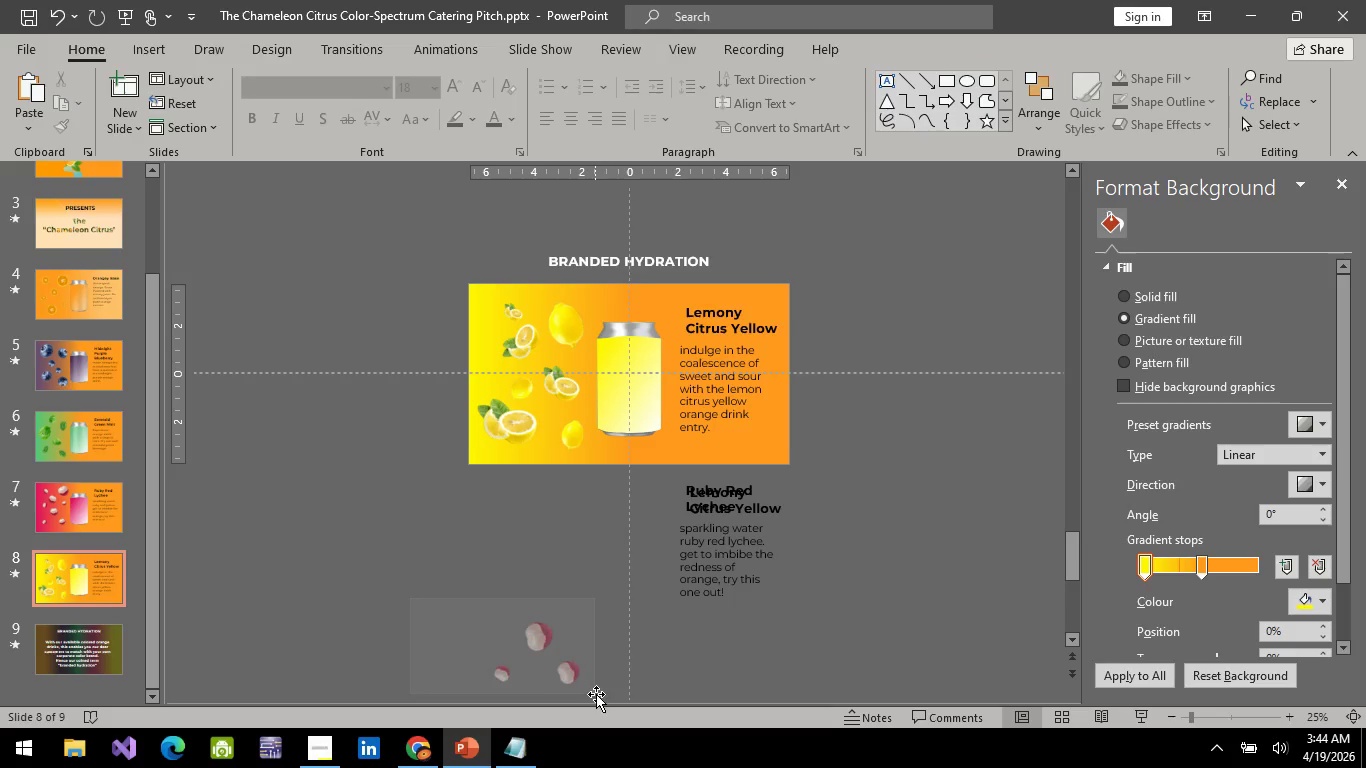 
key(Backspace)
 